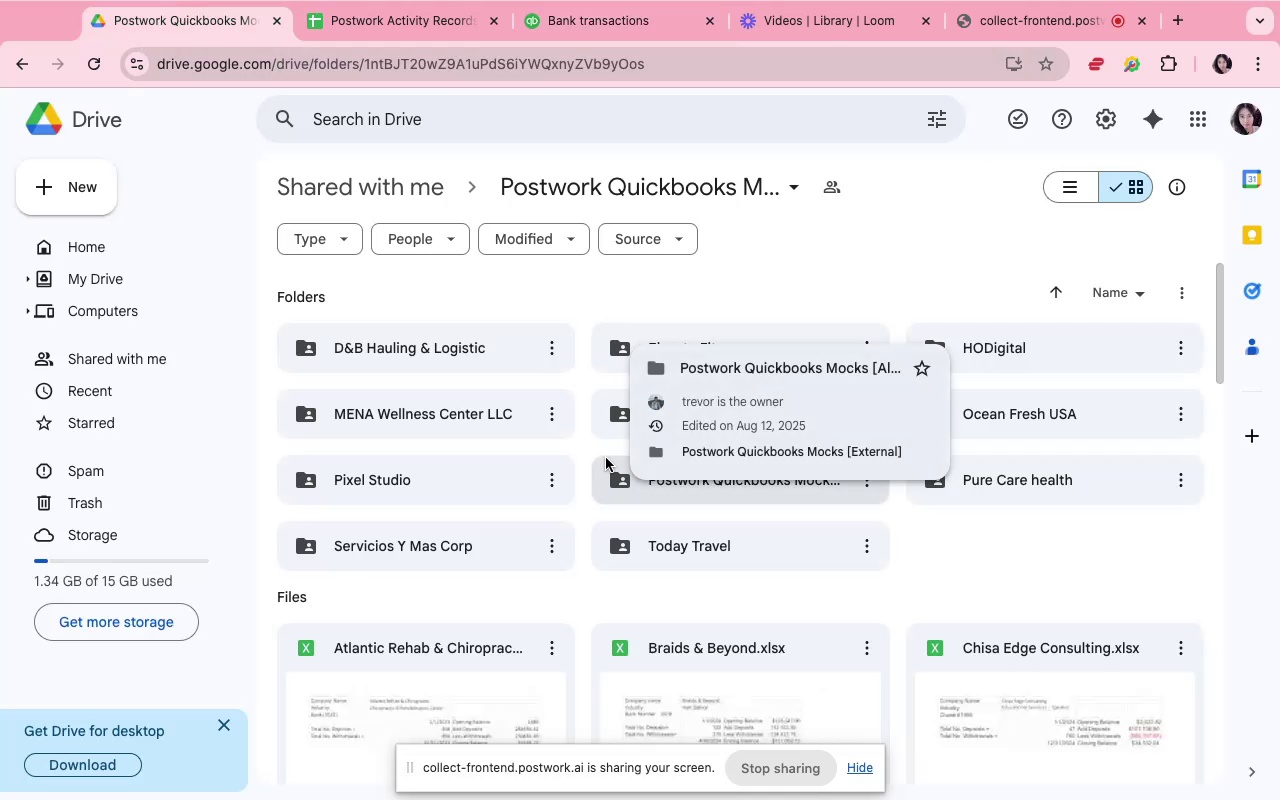 
scroll: coordinate [618, 469], scroll_direction: down, amount: 22.0
 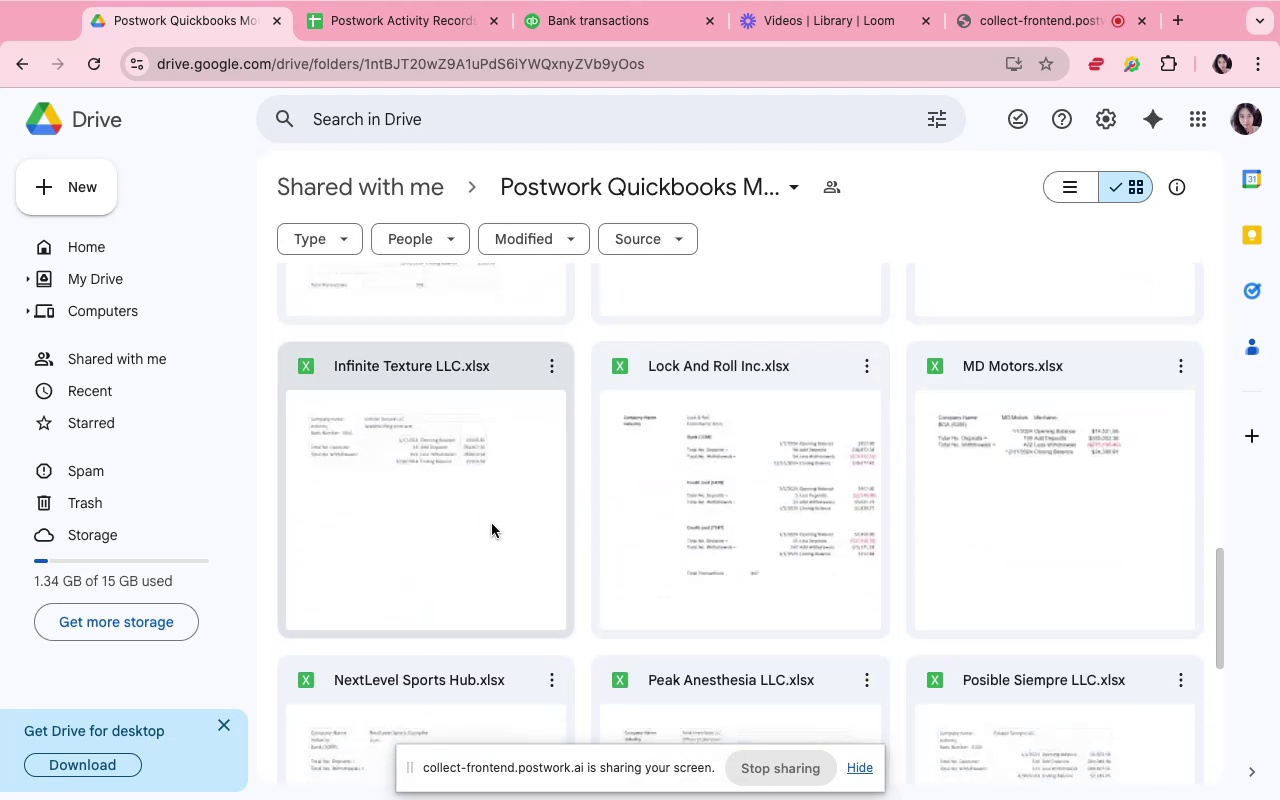 
double_click([492, 524])
 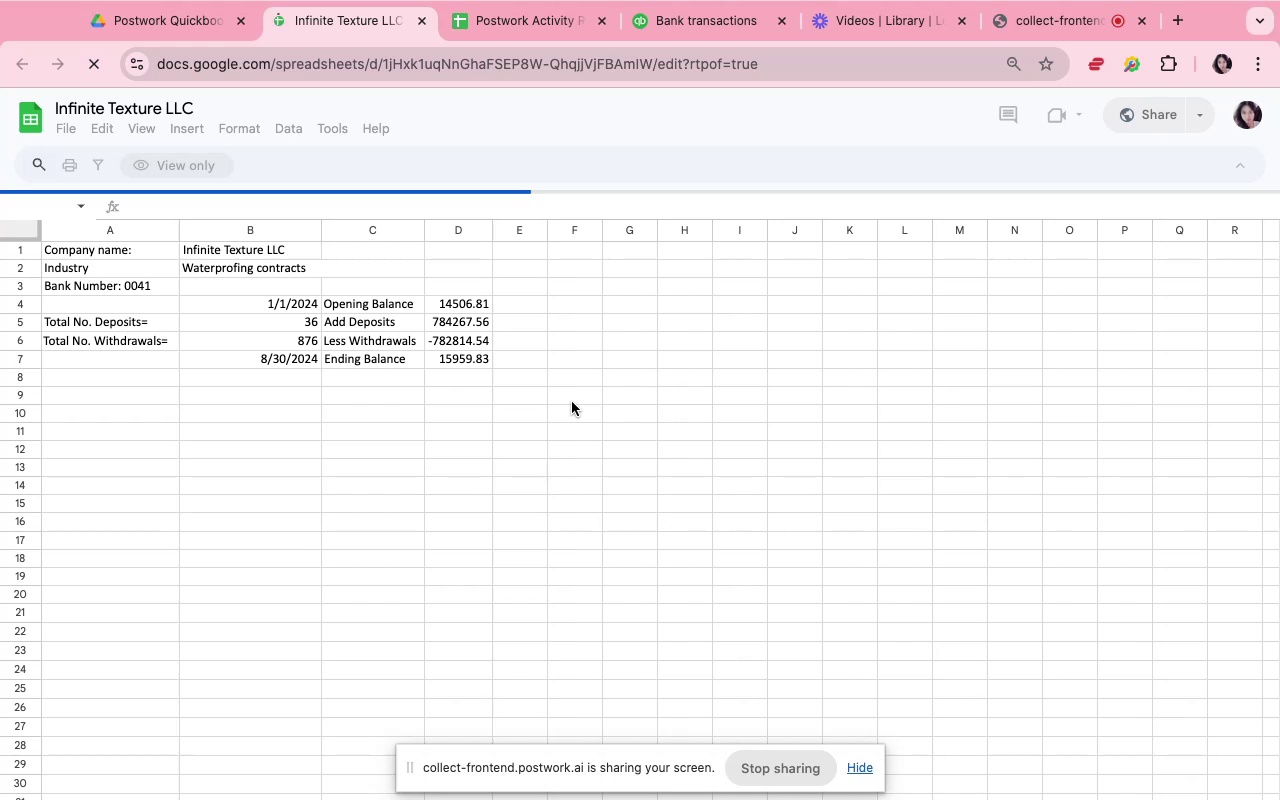 
wait(9.47)
 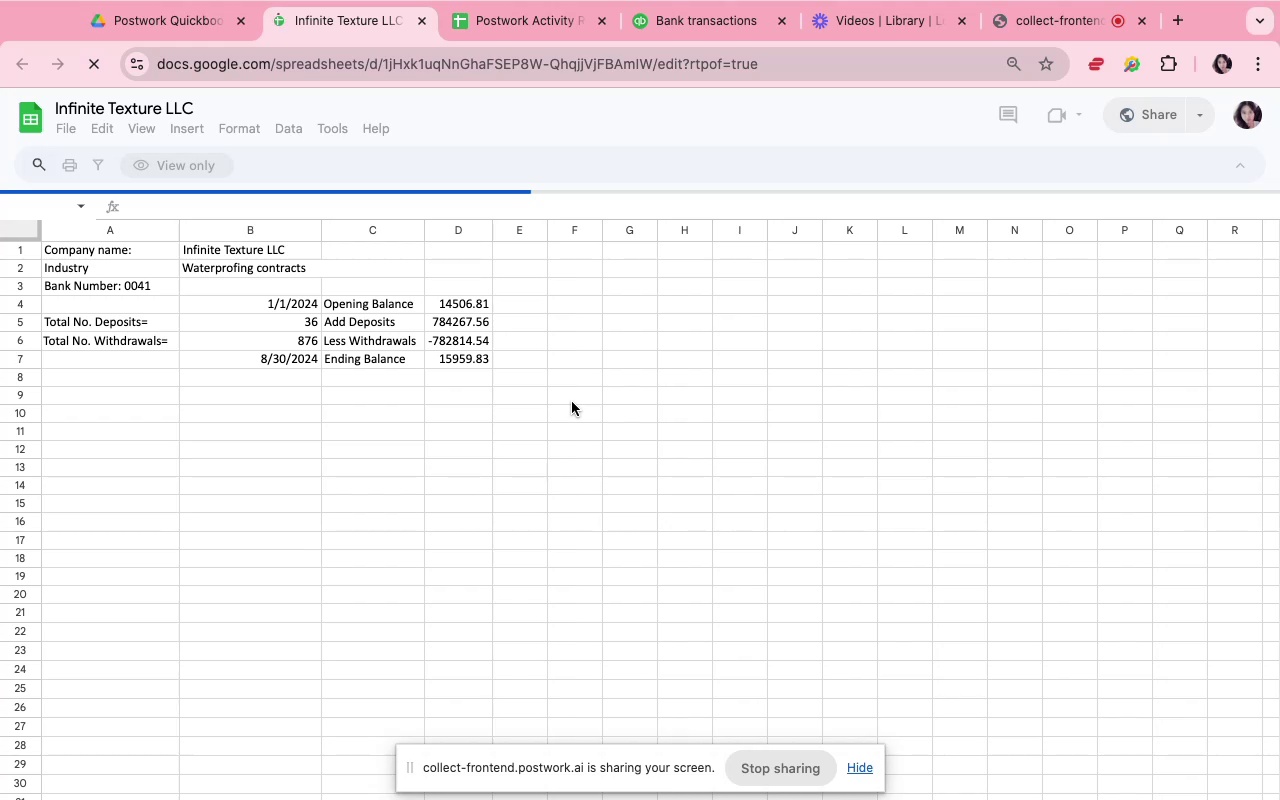 
left_click([159, 29])
 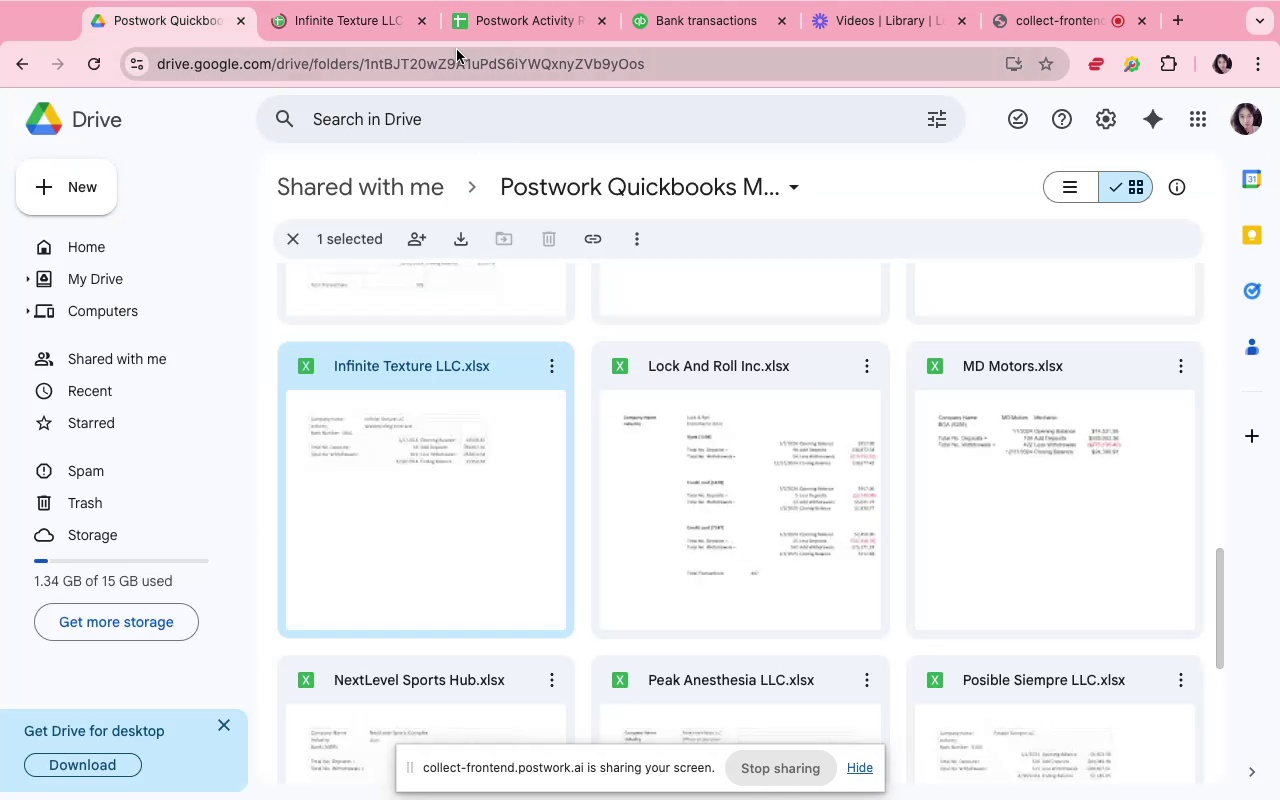 
wait(5.02)
 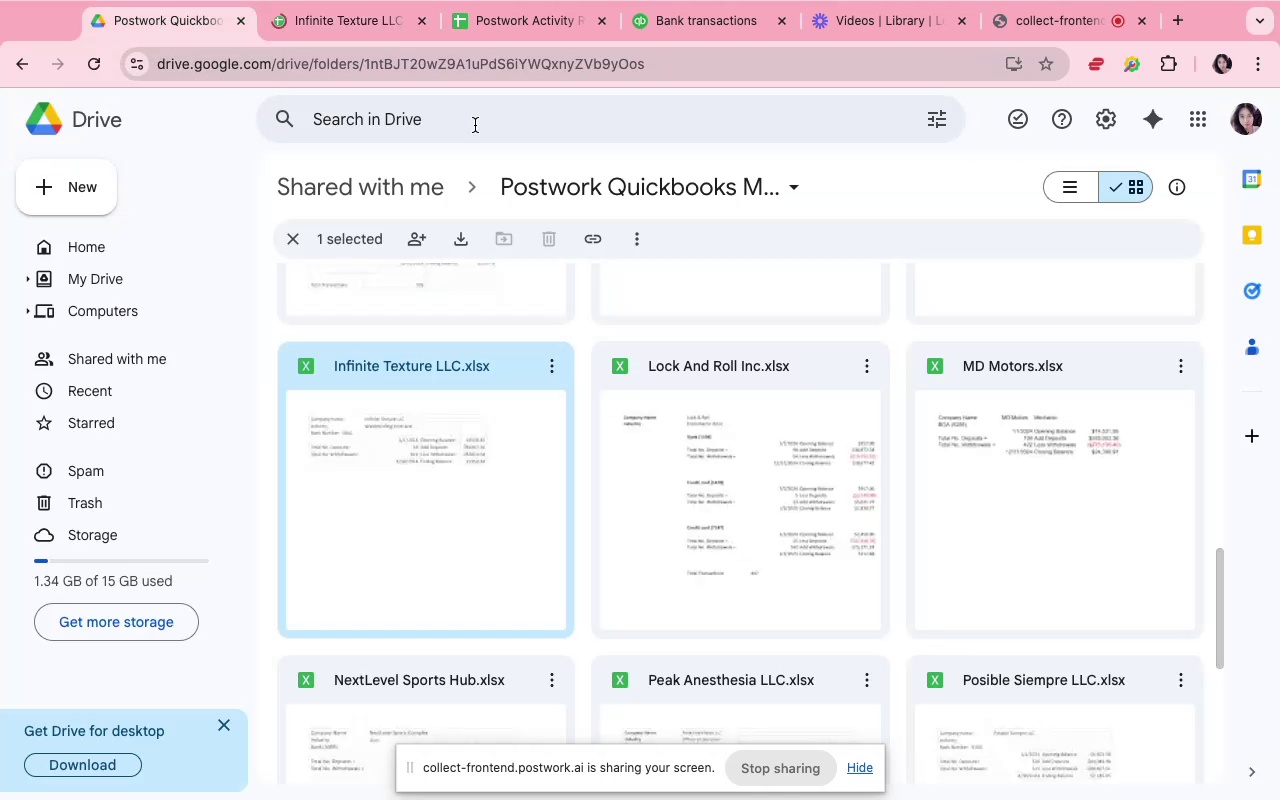 
left_click([527, 15])
 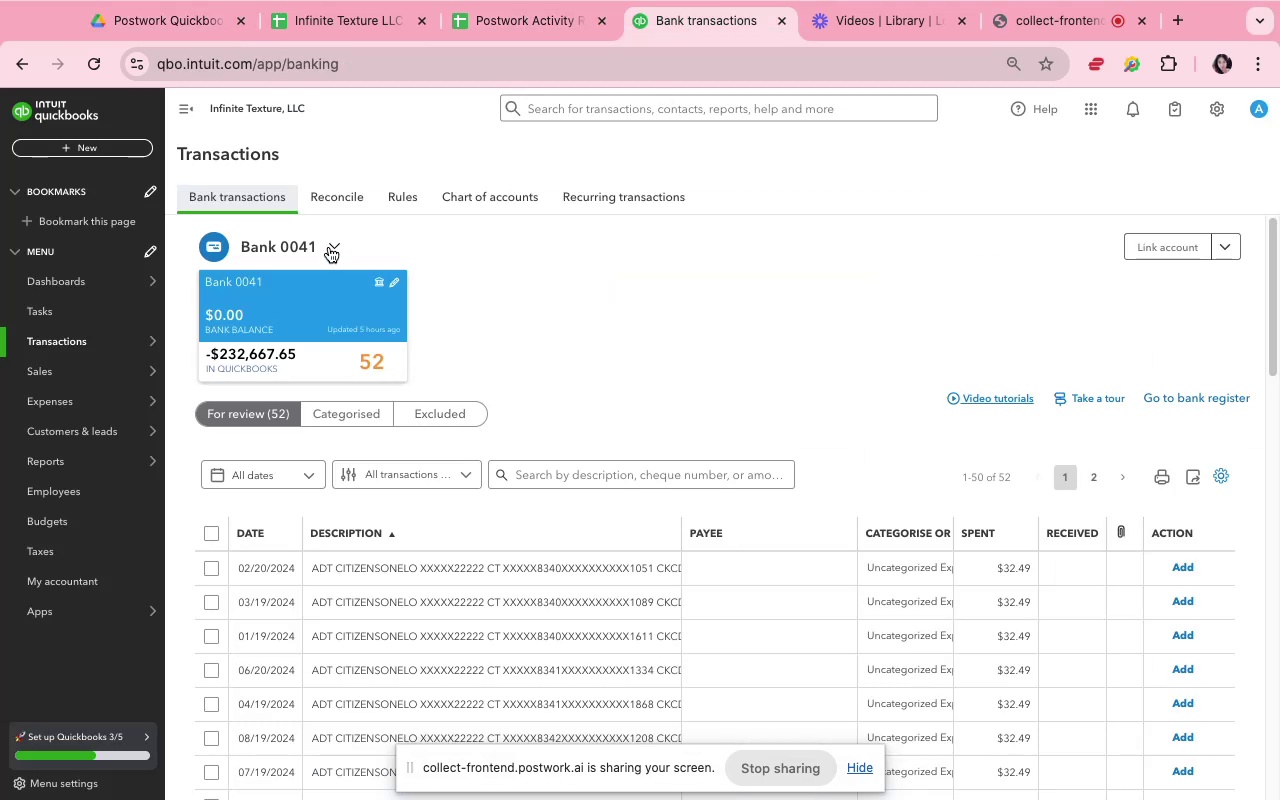 
wait(6.34)
 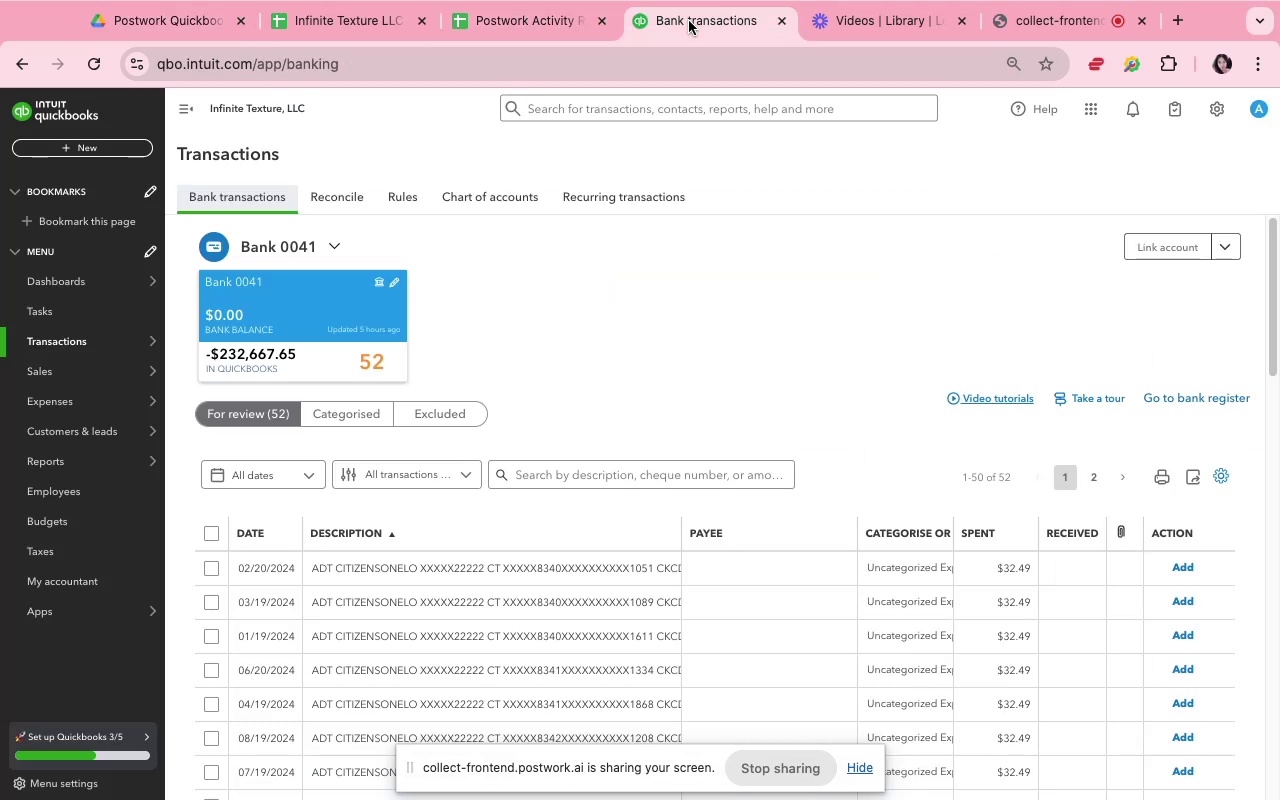 
left_click([384, 421])
 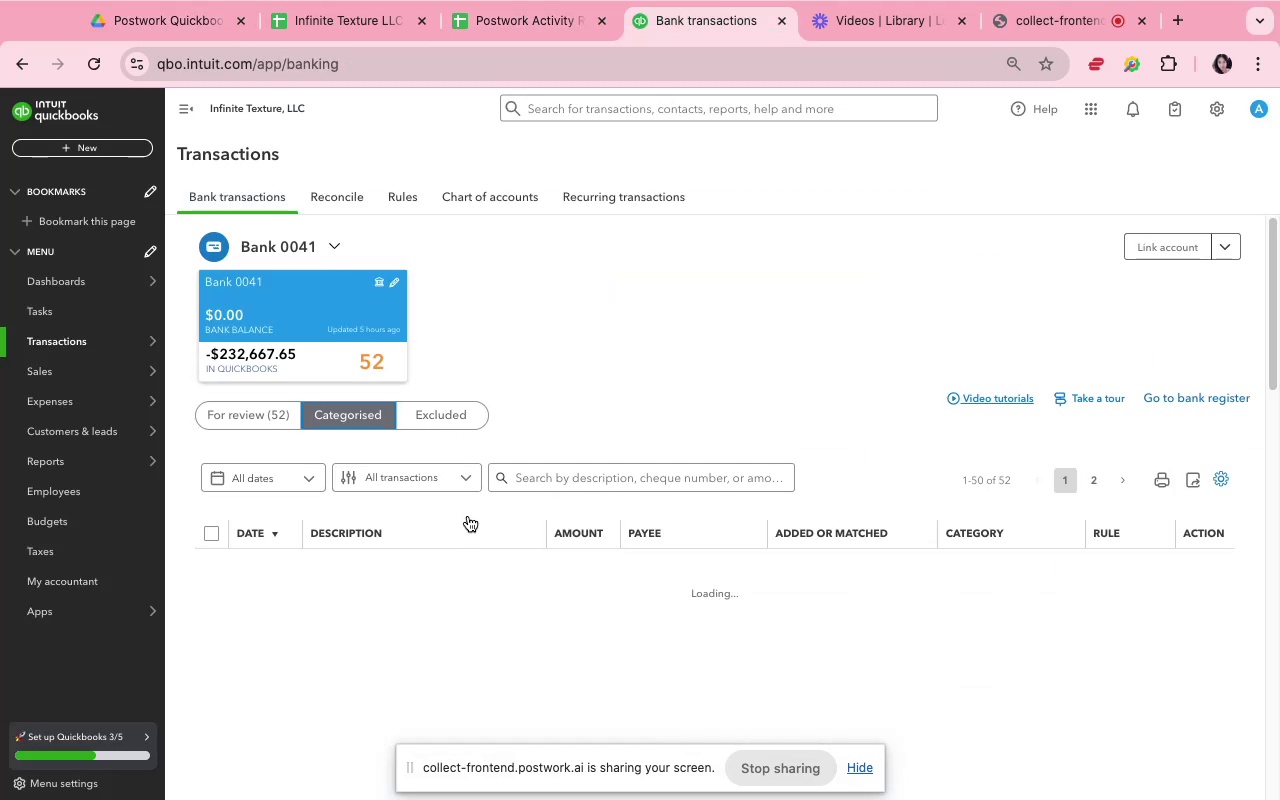 
left_click([466, 475])
 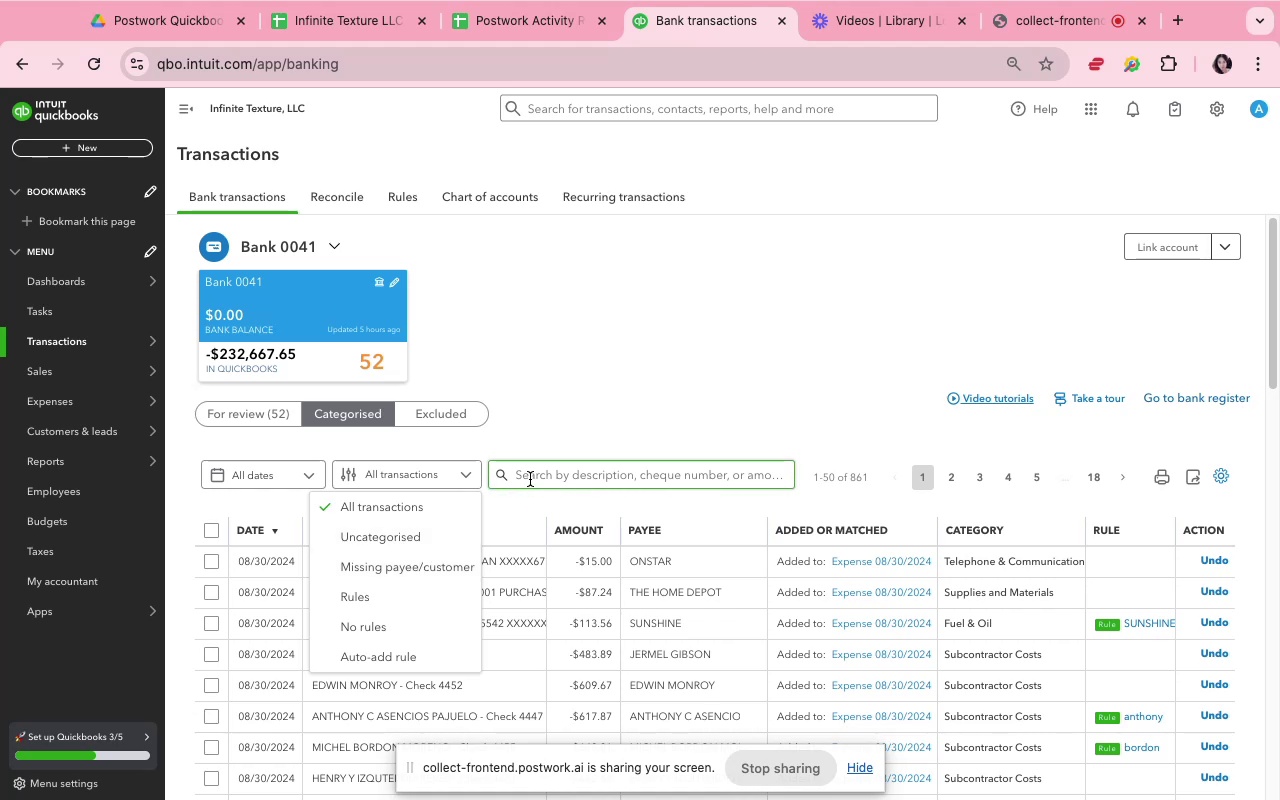 
wait(21.82)
 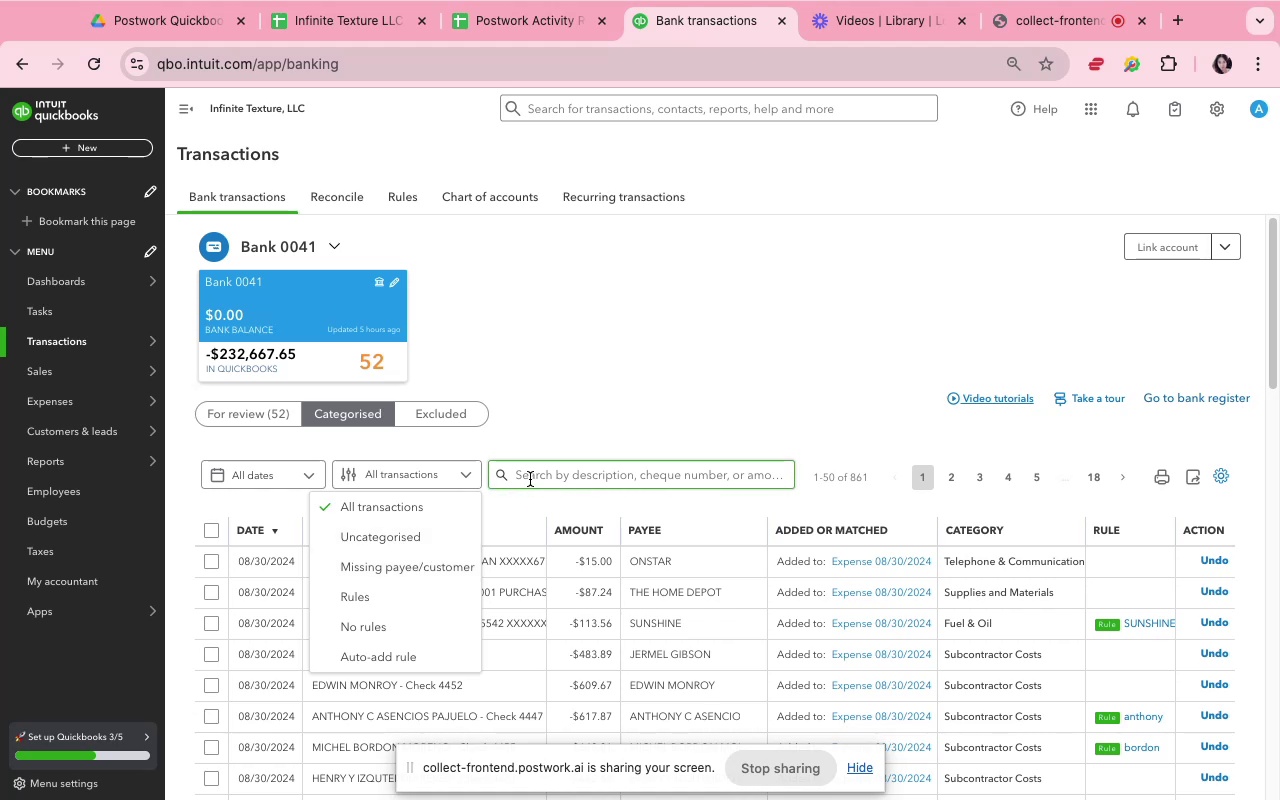 
left_click([805, 404])
 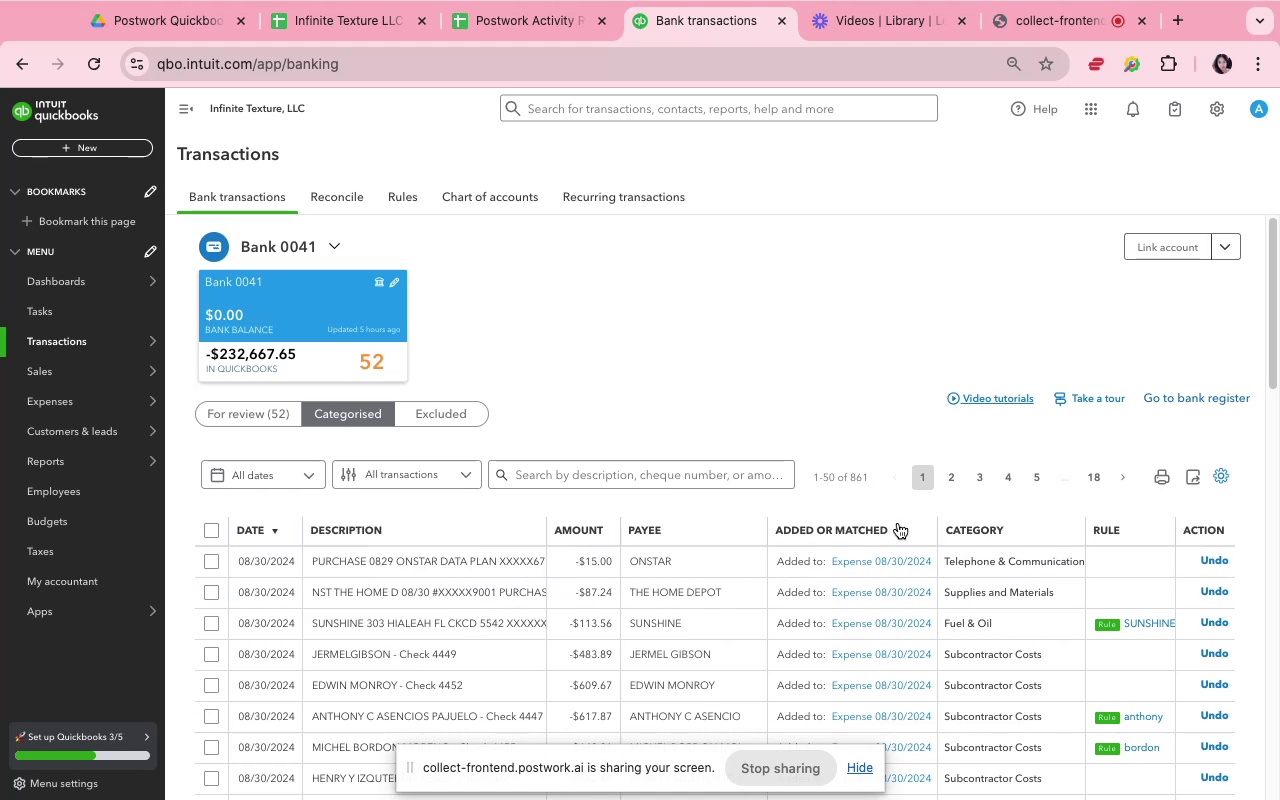 
scroll: coordinate [898, 524], scroll_direction: down, amount: 30.0
 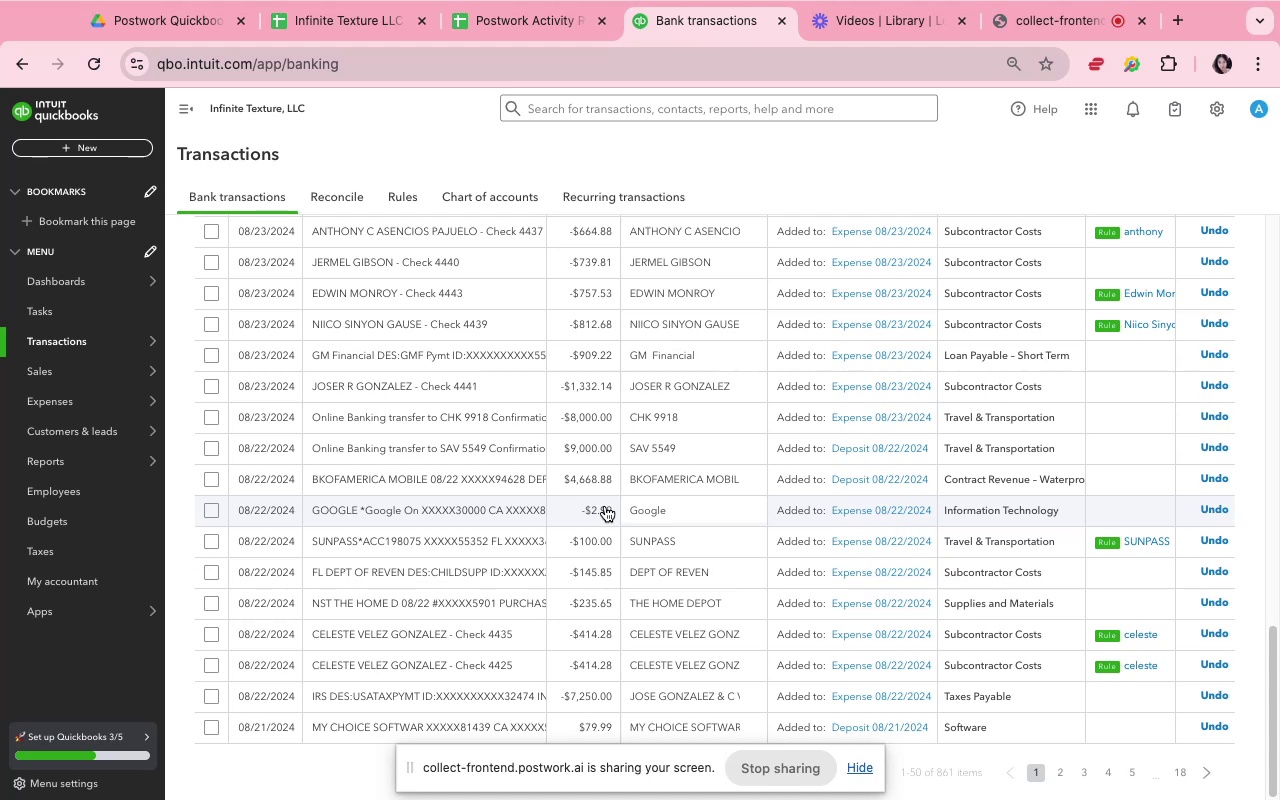 
scroll: coordinate [604, 506], scroll_direction: up, amount: 44.0
 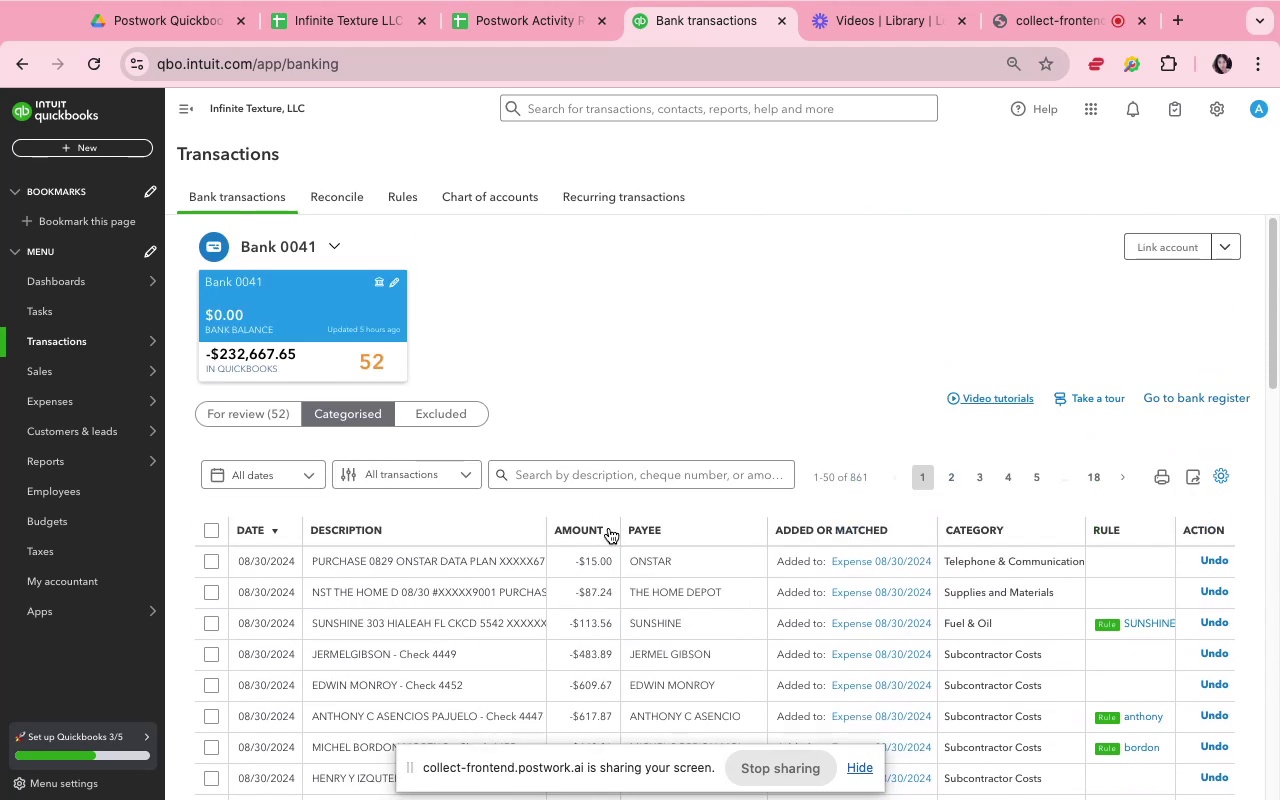 
left_click([609, 529])
 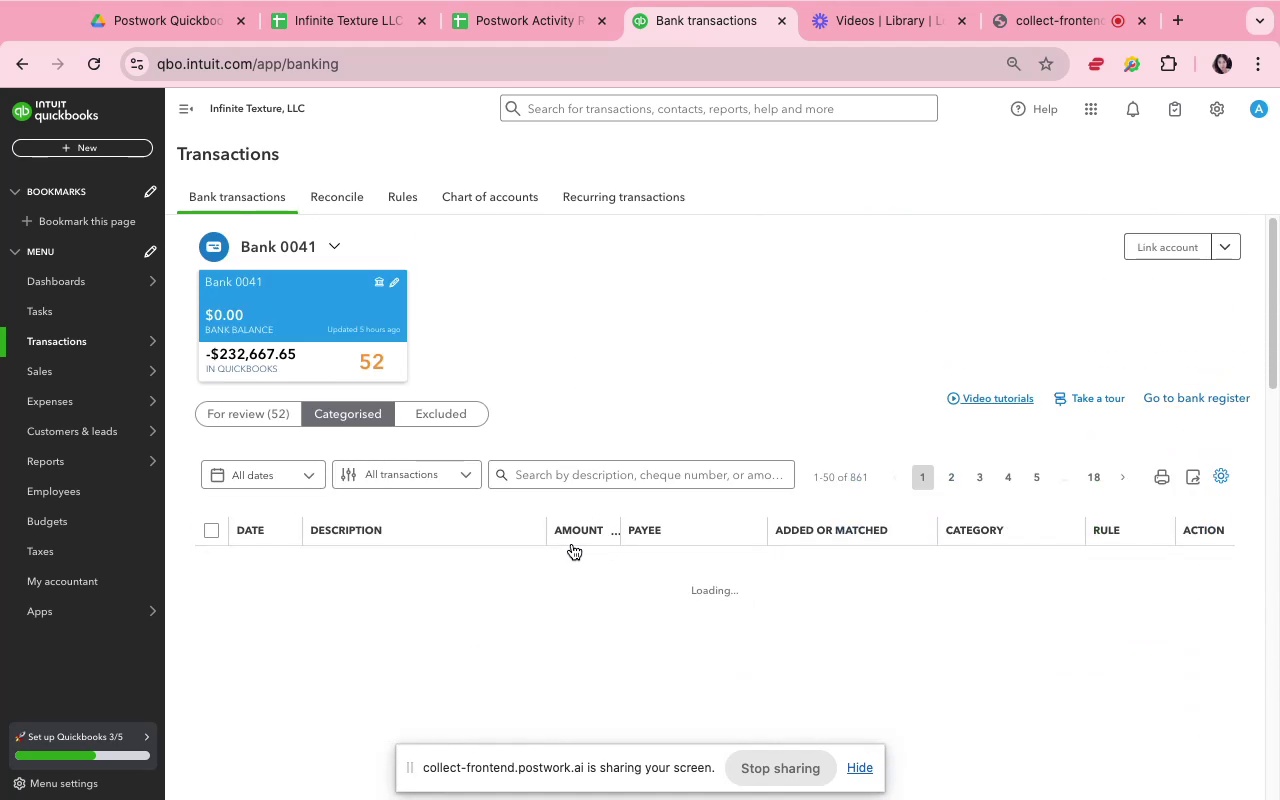 
wait(5.72)
 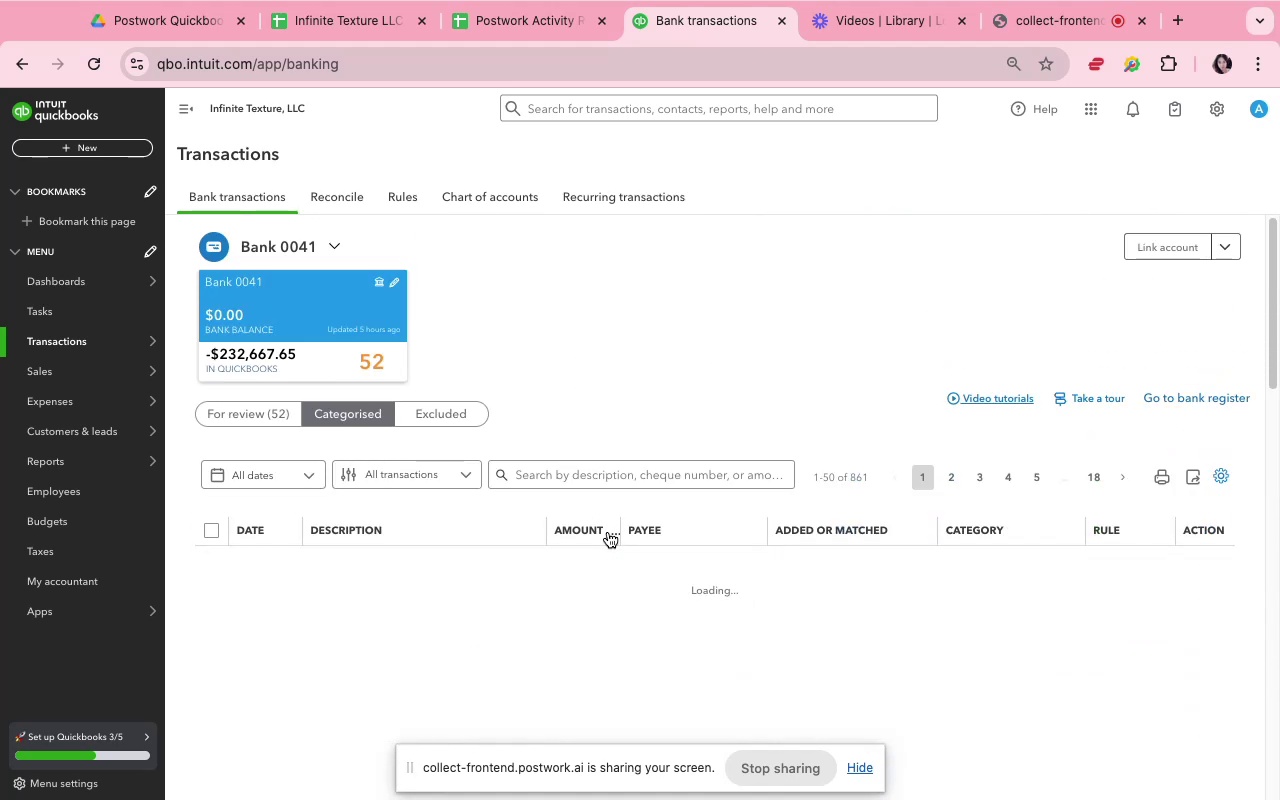 
scroll: coordinate [572, 544], scroll_direction: down, amount: 4.0
 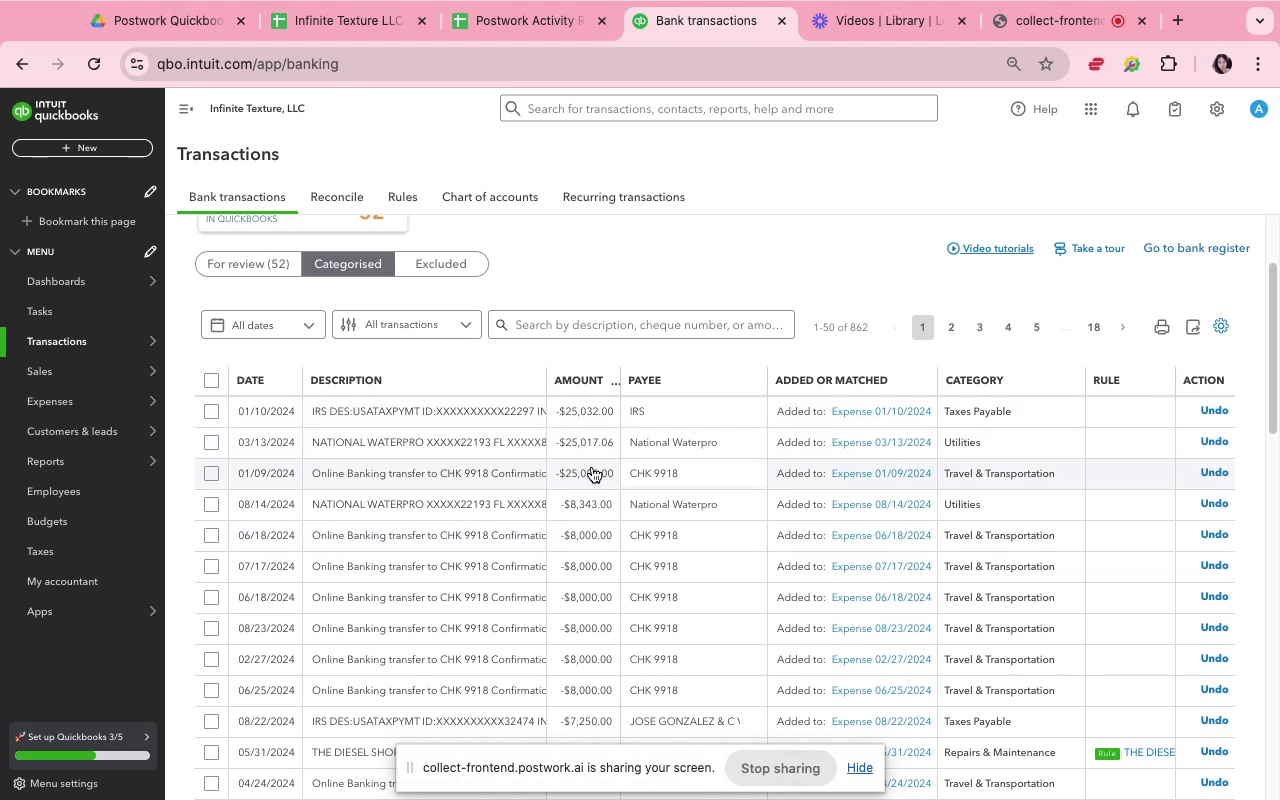 
wait(13.44)
 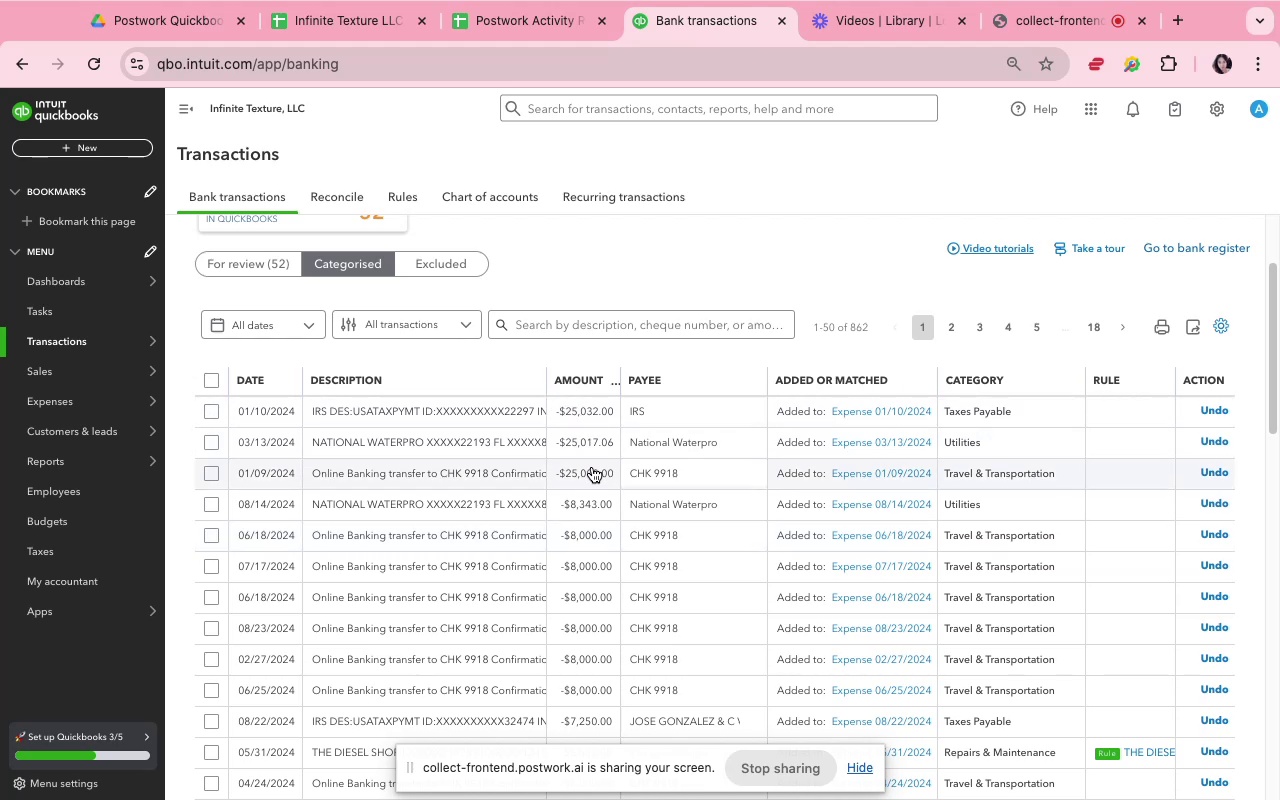 
left_click([505, 442])
 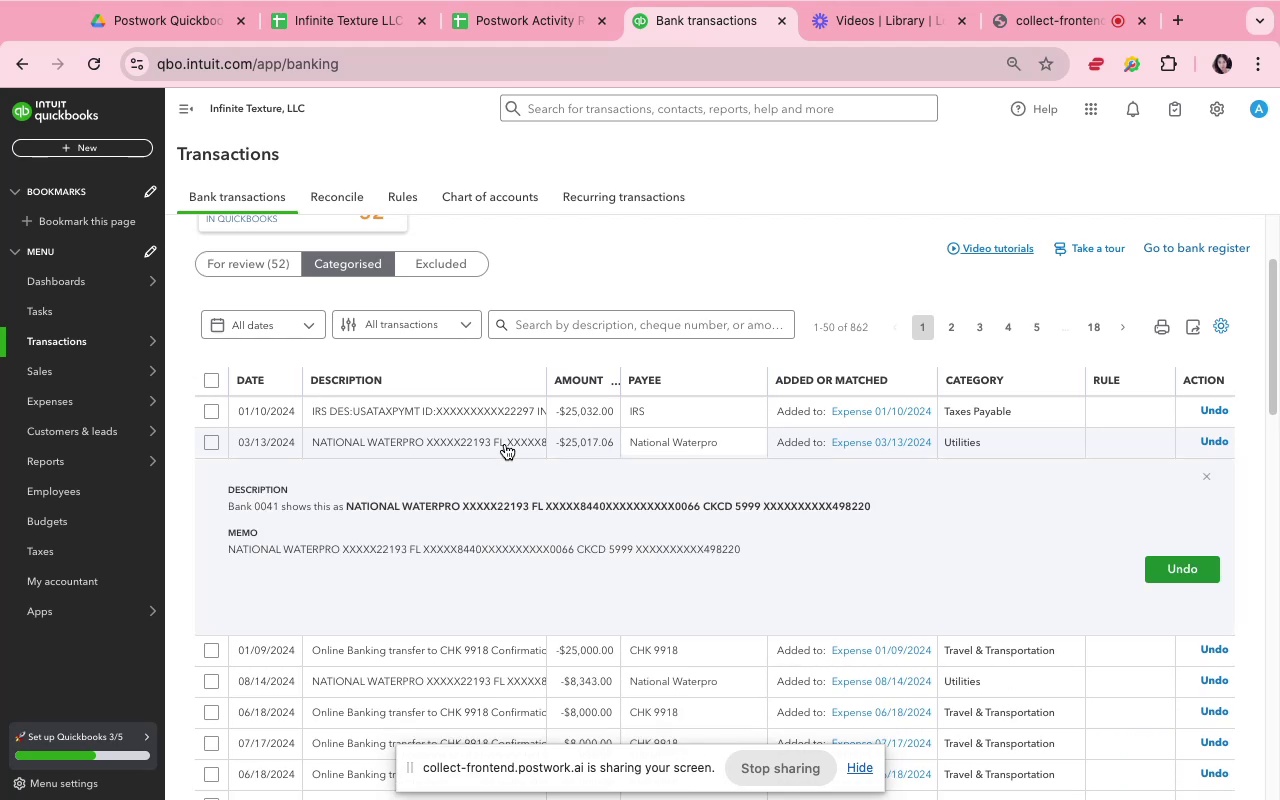 
wait(10.47)
 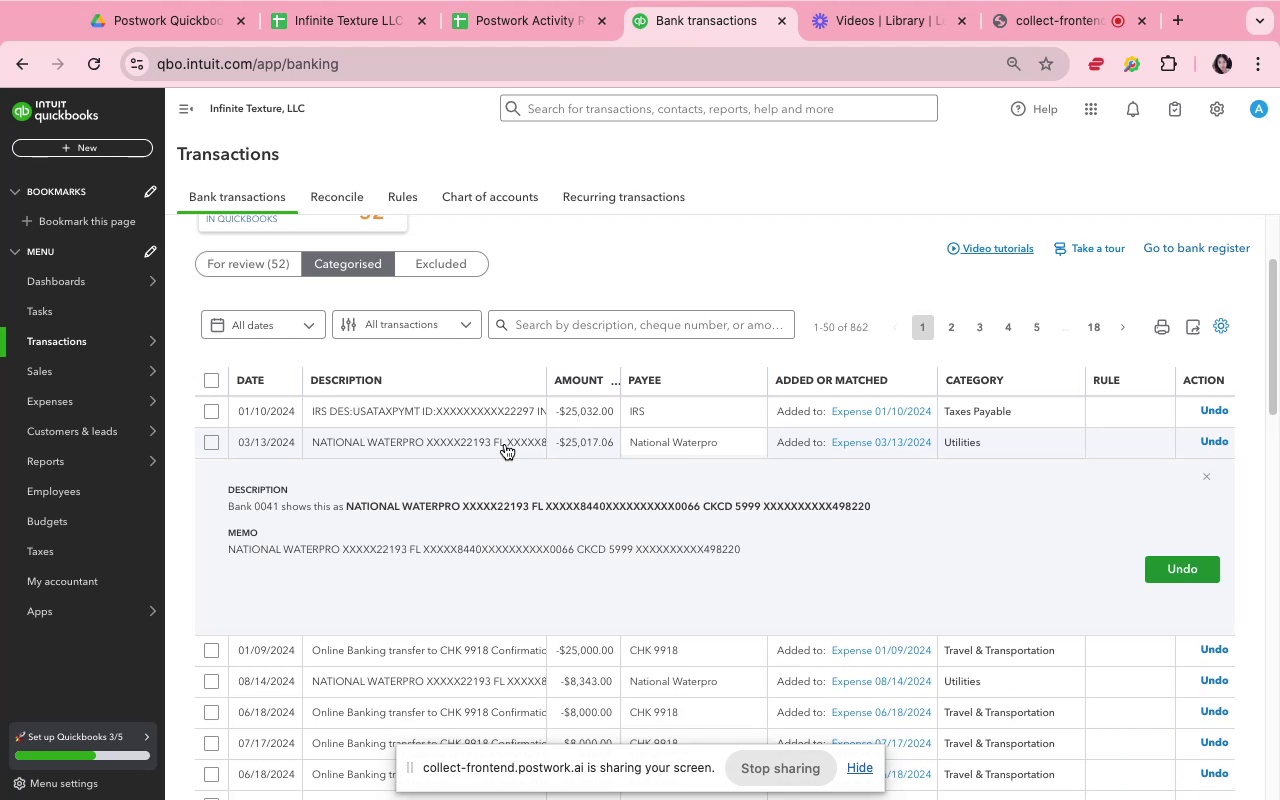 
left_click([1204, 573])
 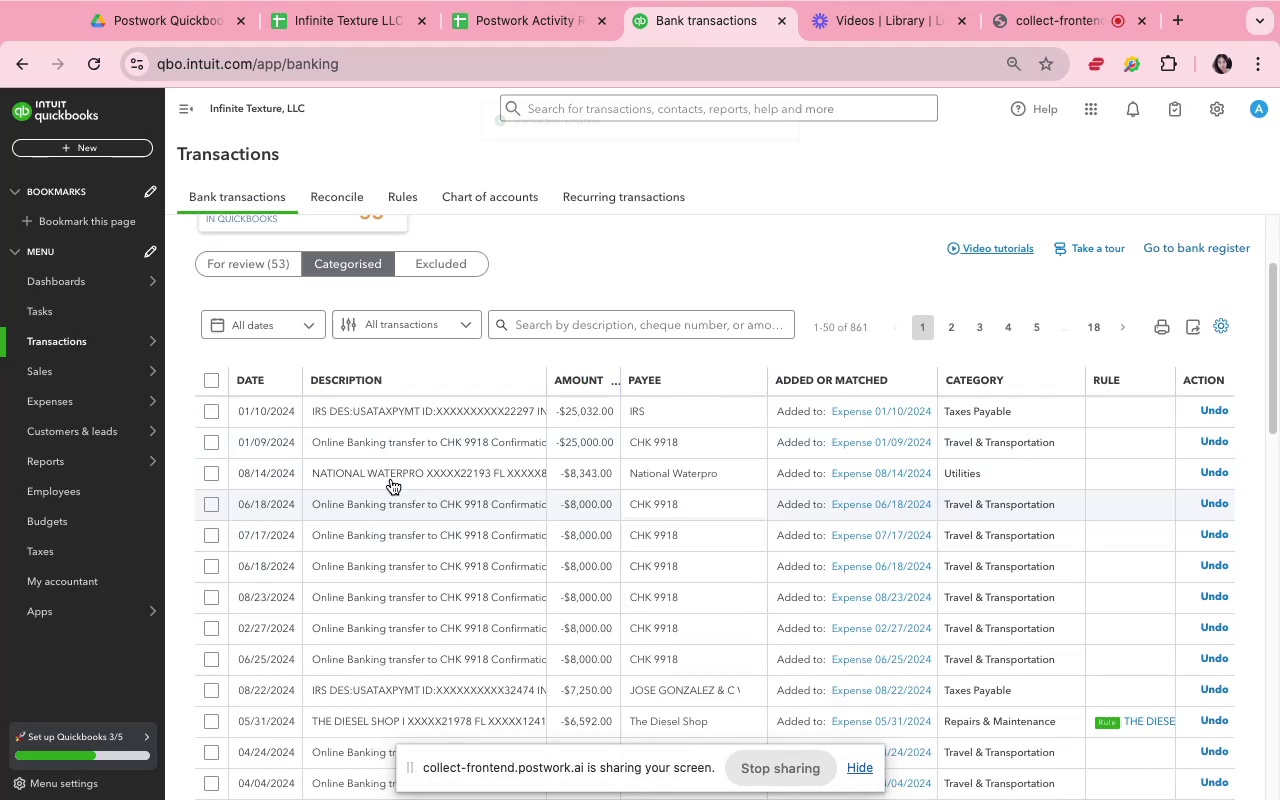 
wait(8.72)
 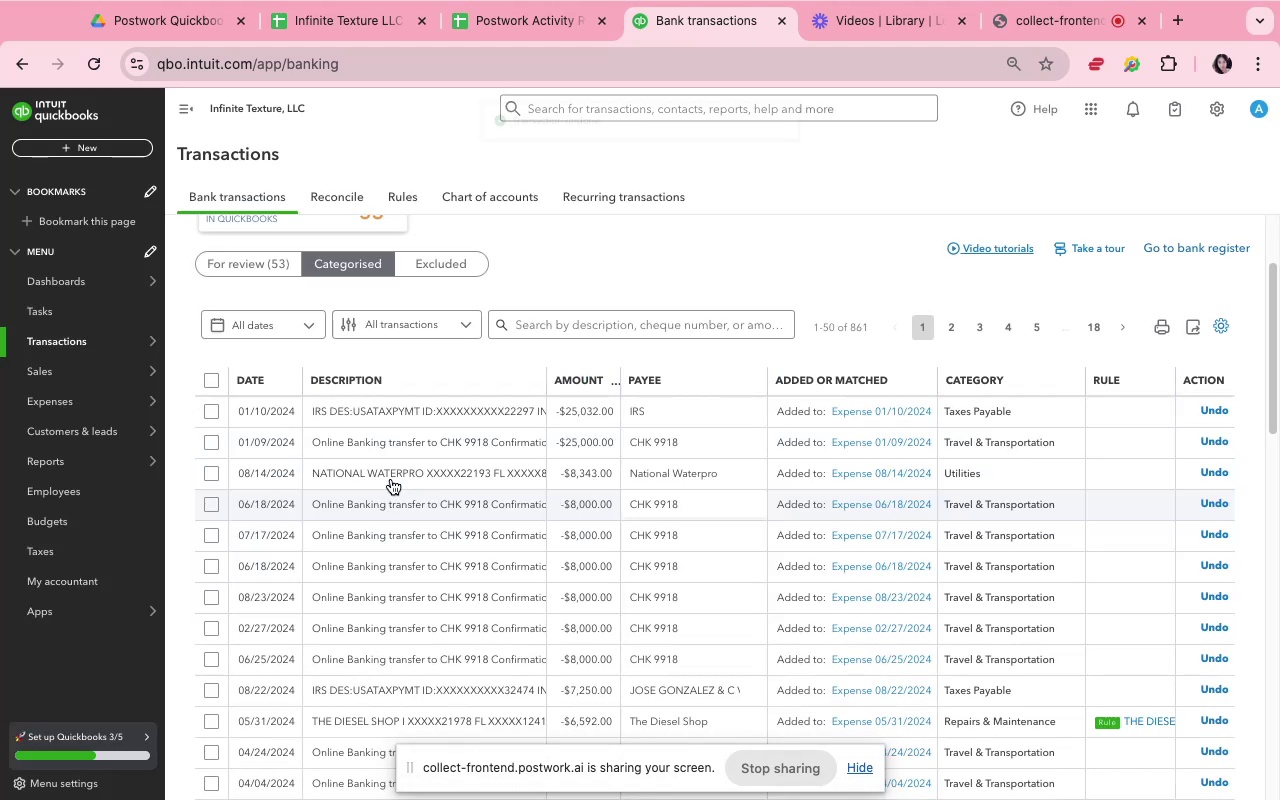 
left_click([491, 513])
 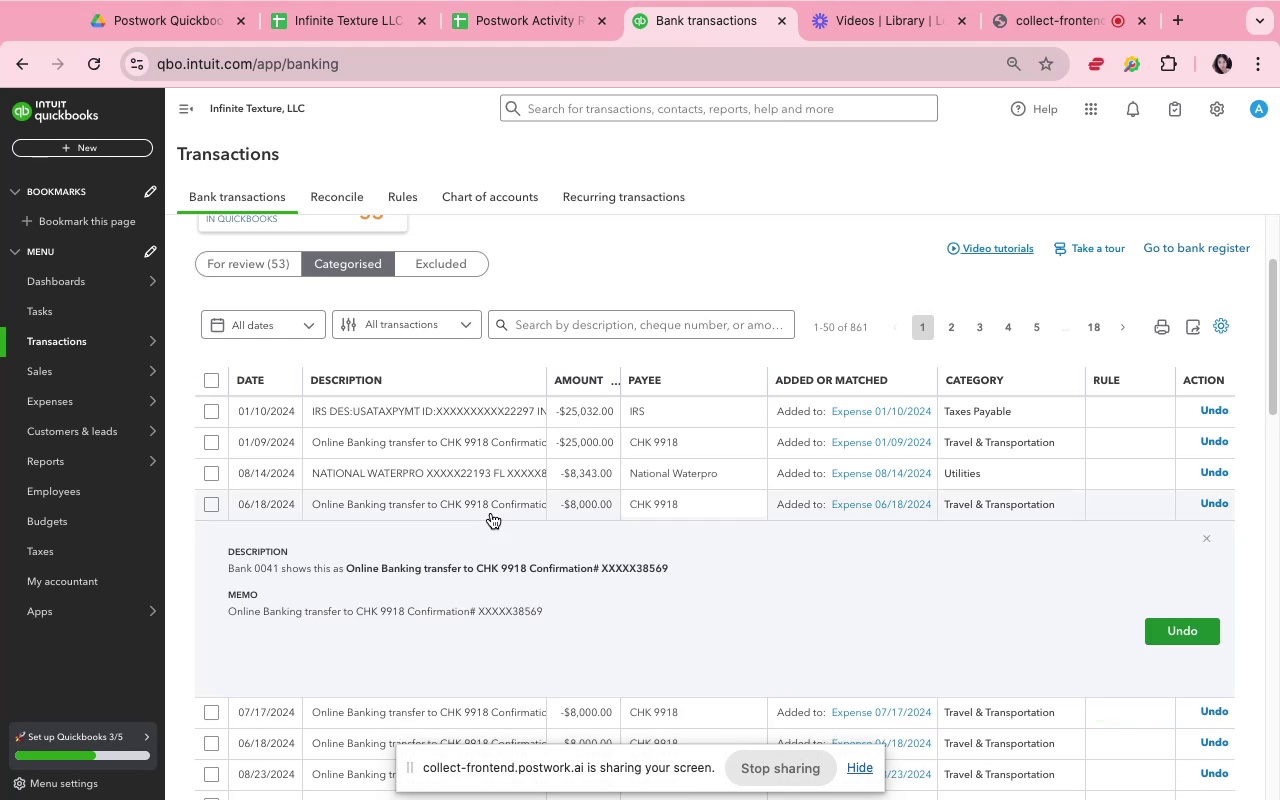 
wait(9.62)
 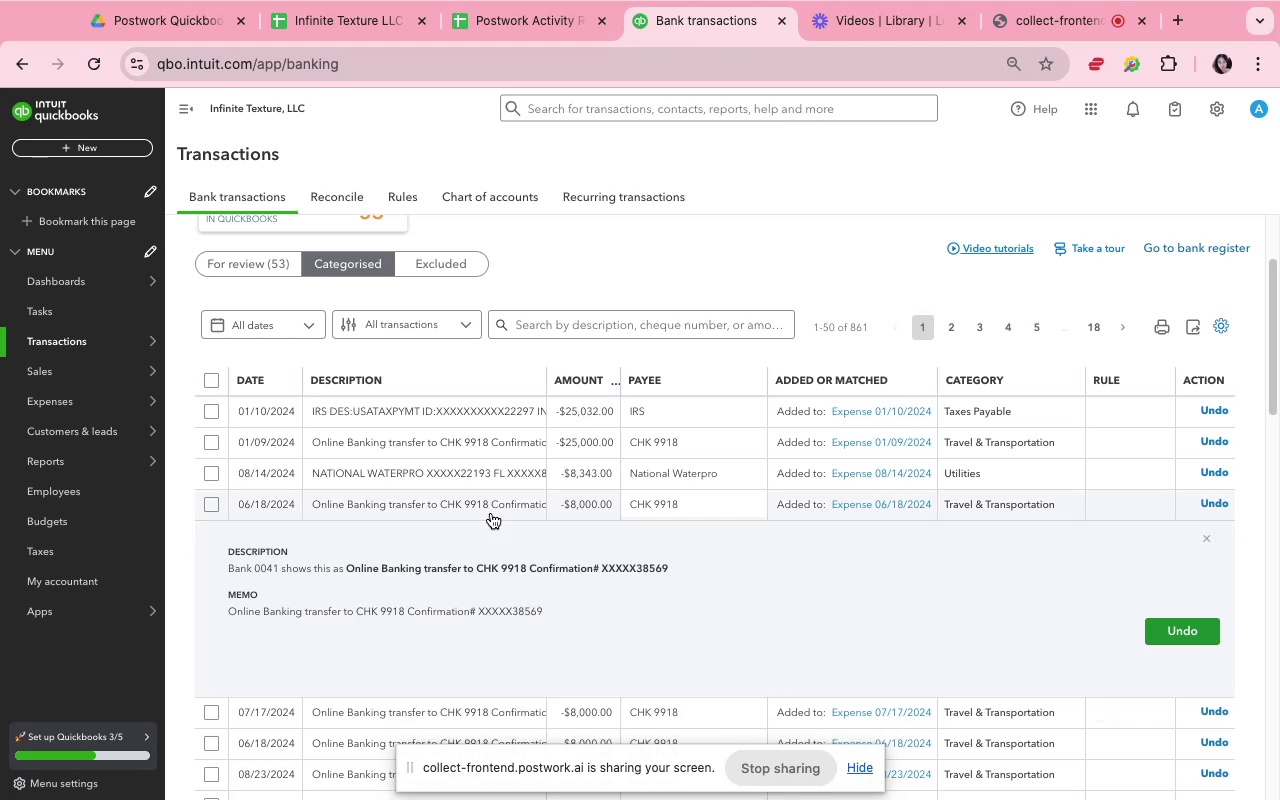 
left_click([572, 511])
 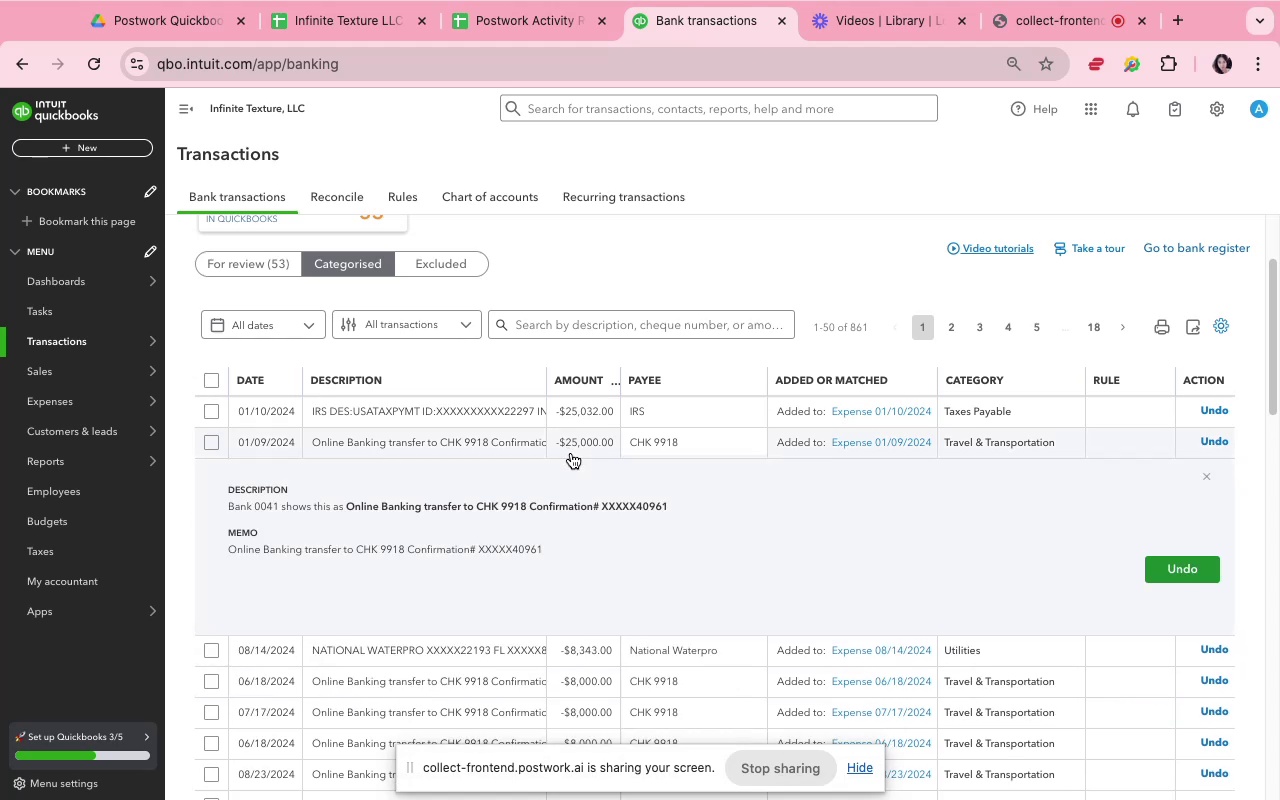 
wait(8.32)
 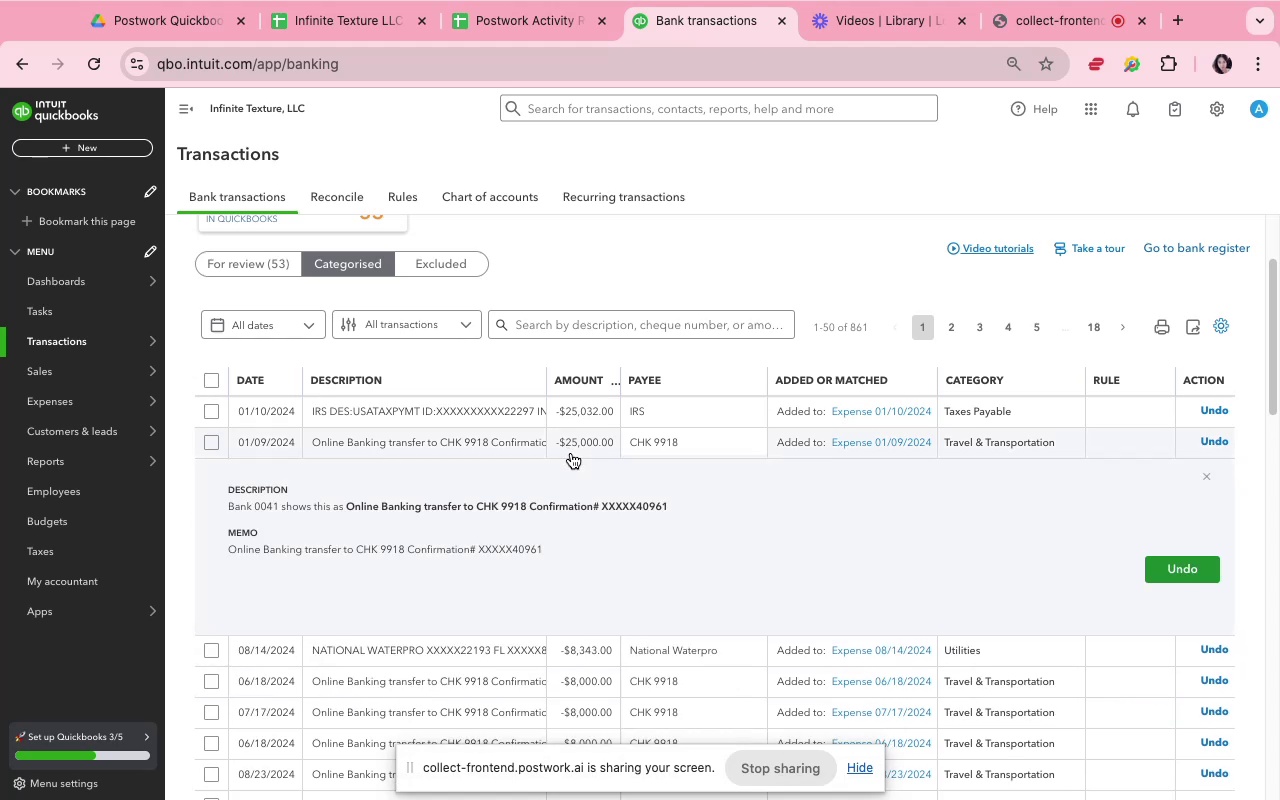 
left_click([276, 267])
 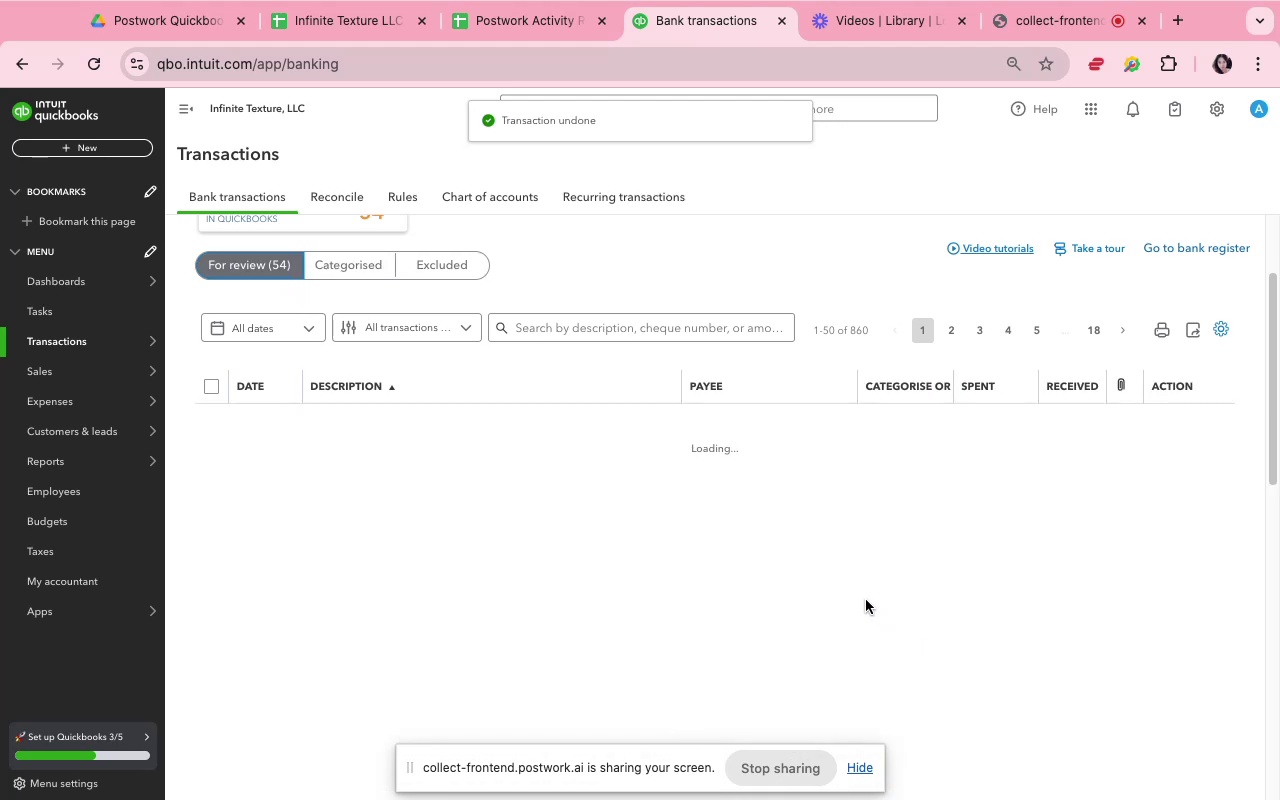 
scroll: coordinate [928, 676], scroll_direction: down, amount: 19.0
 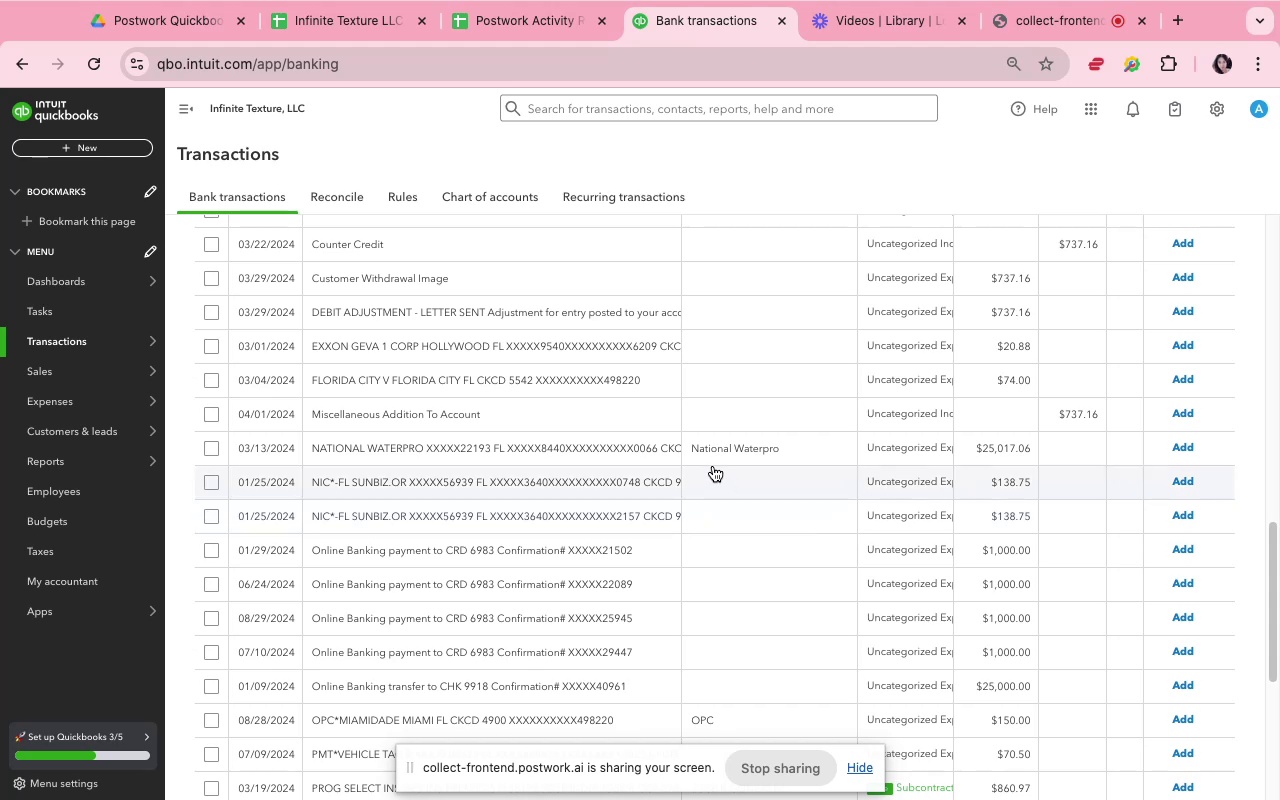 
left_click([712, 459])
 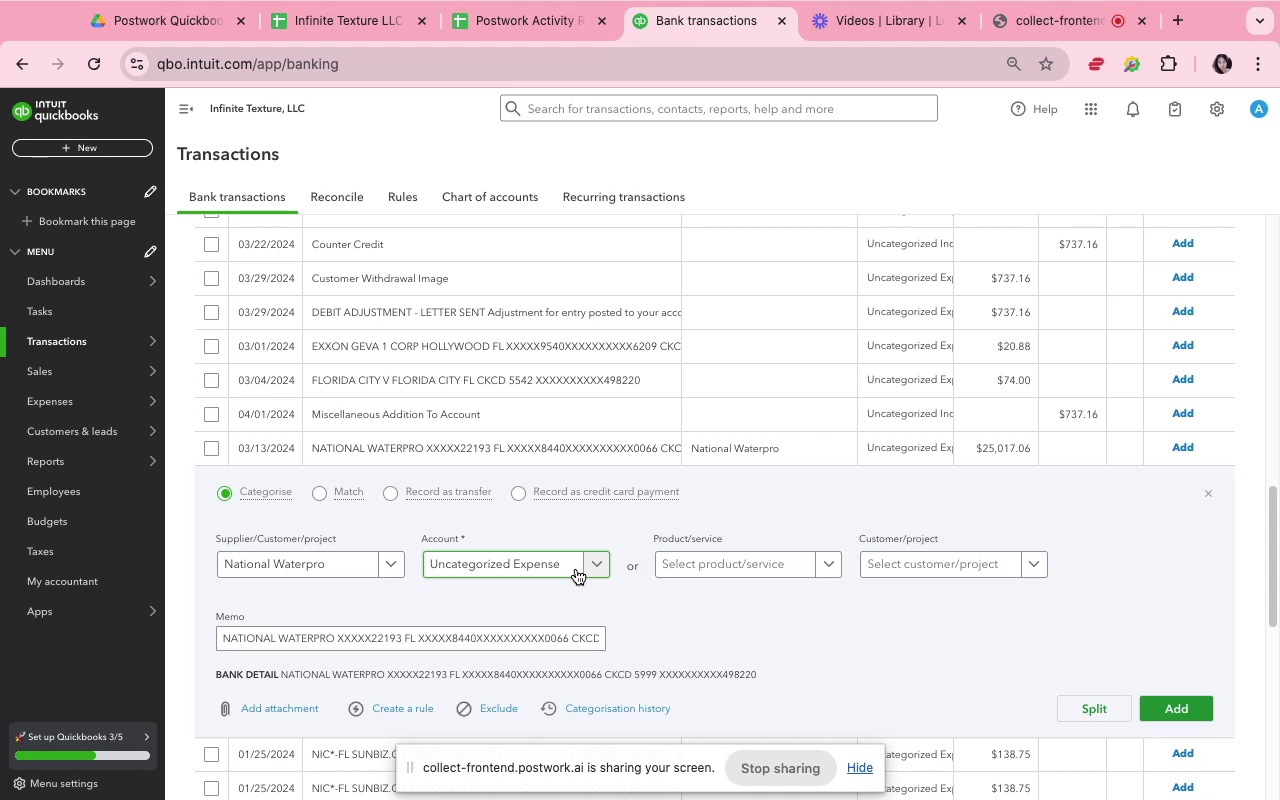 
wait(14.67)
 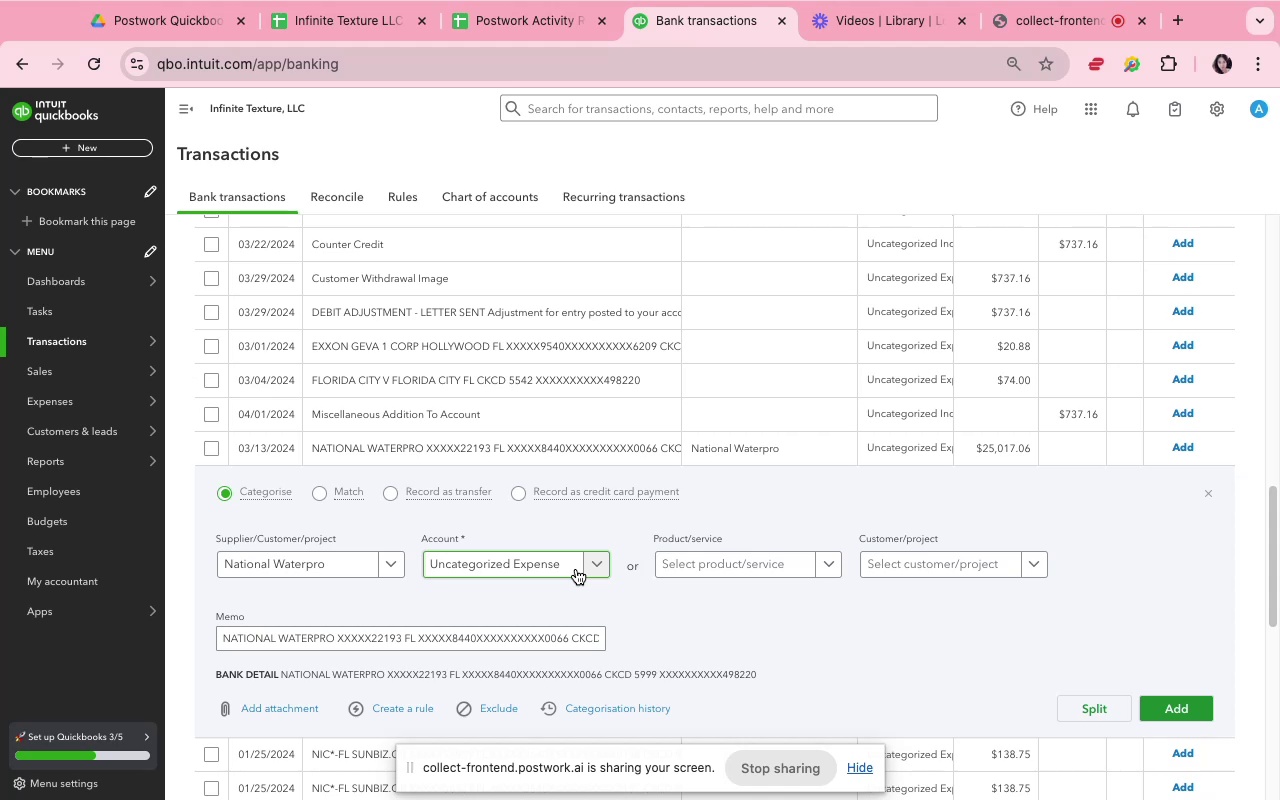 
type(su)
 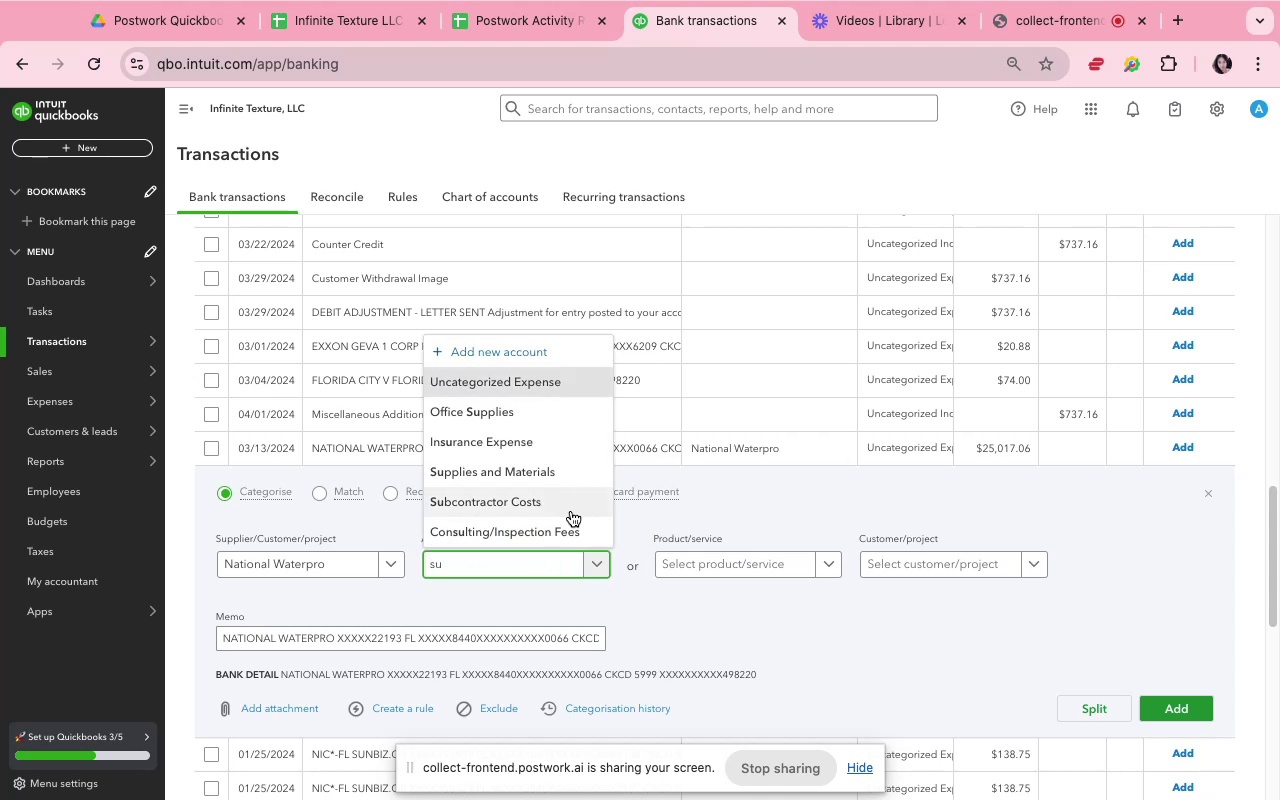 
left_click([571, 511])
 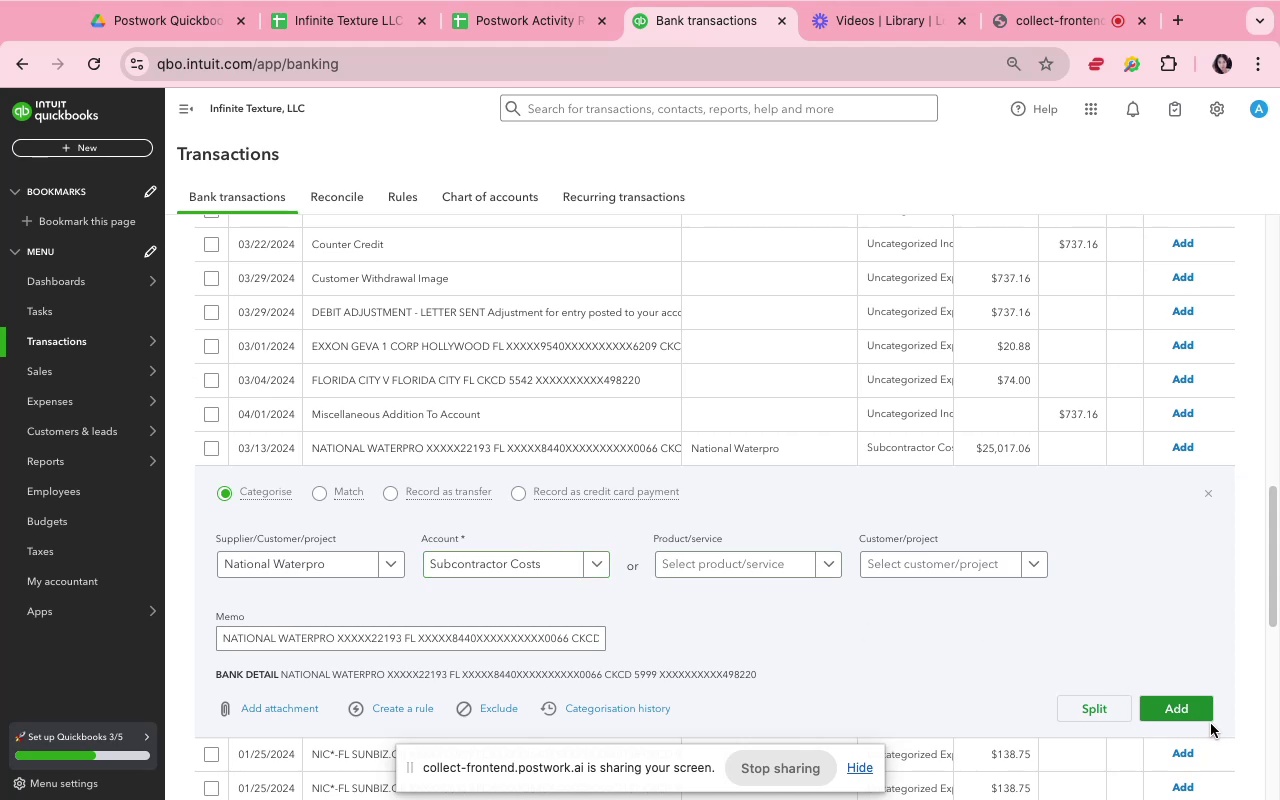 
left_click([1200, 710])
 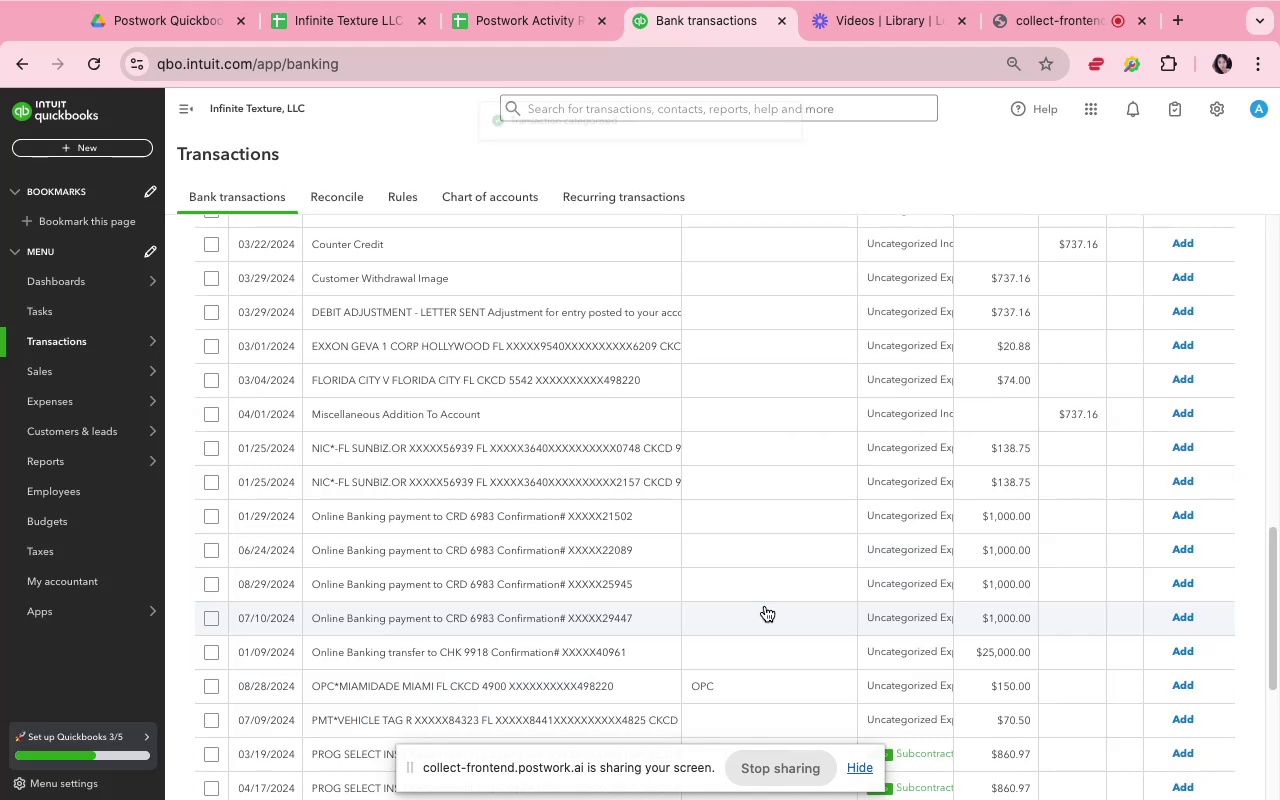 
scroll: coordinate [763, 585], scroll_direction: down, amount: 35.0
 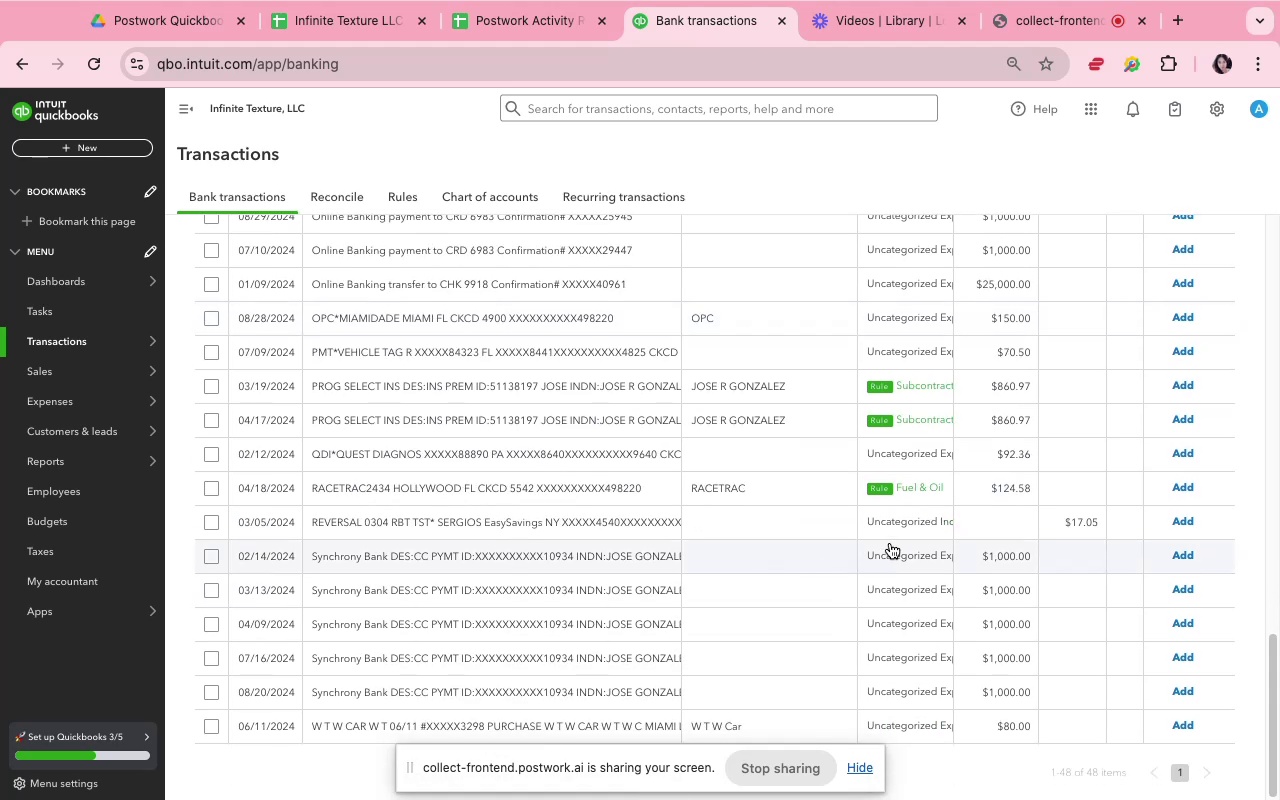 
scroll: coordinate [709, 540], scroll_direction: up, amount: 40.0
 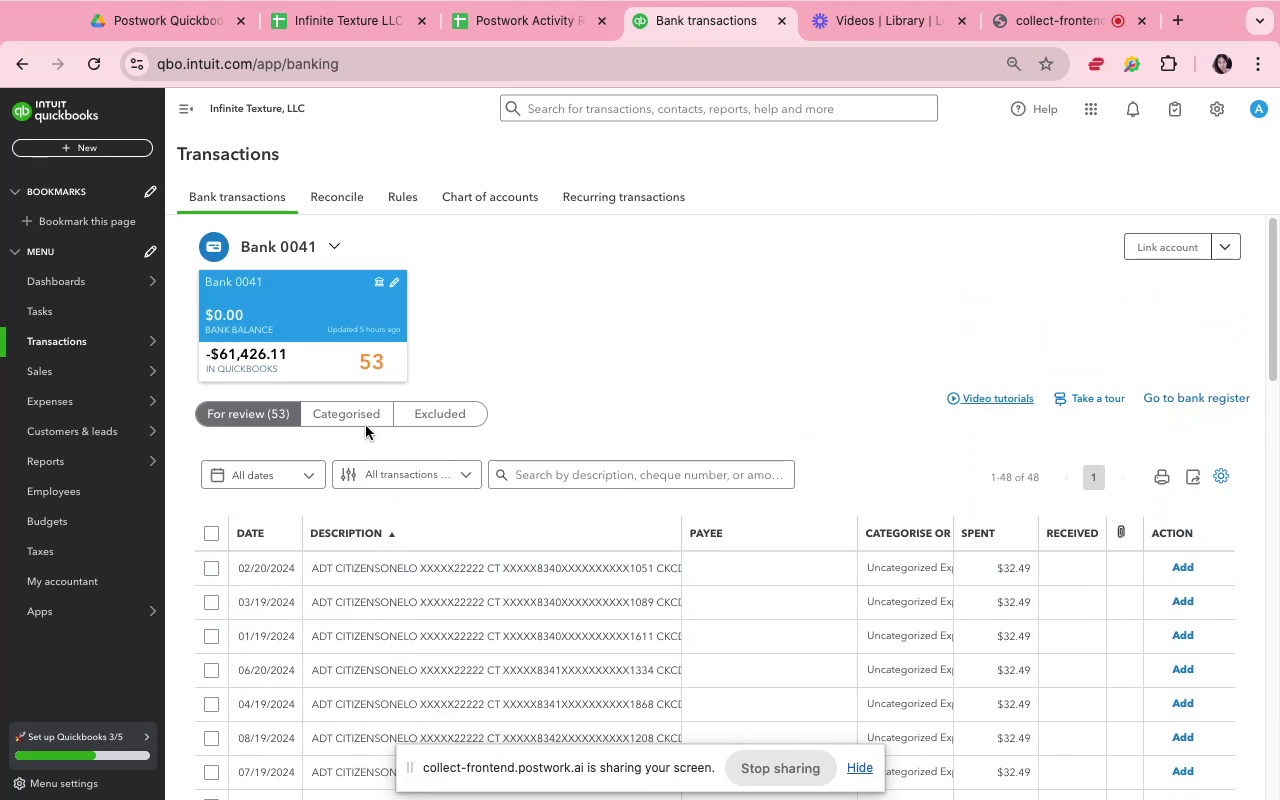 
left_click([361, 411])
 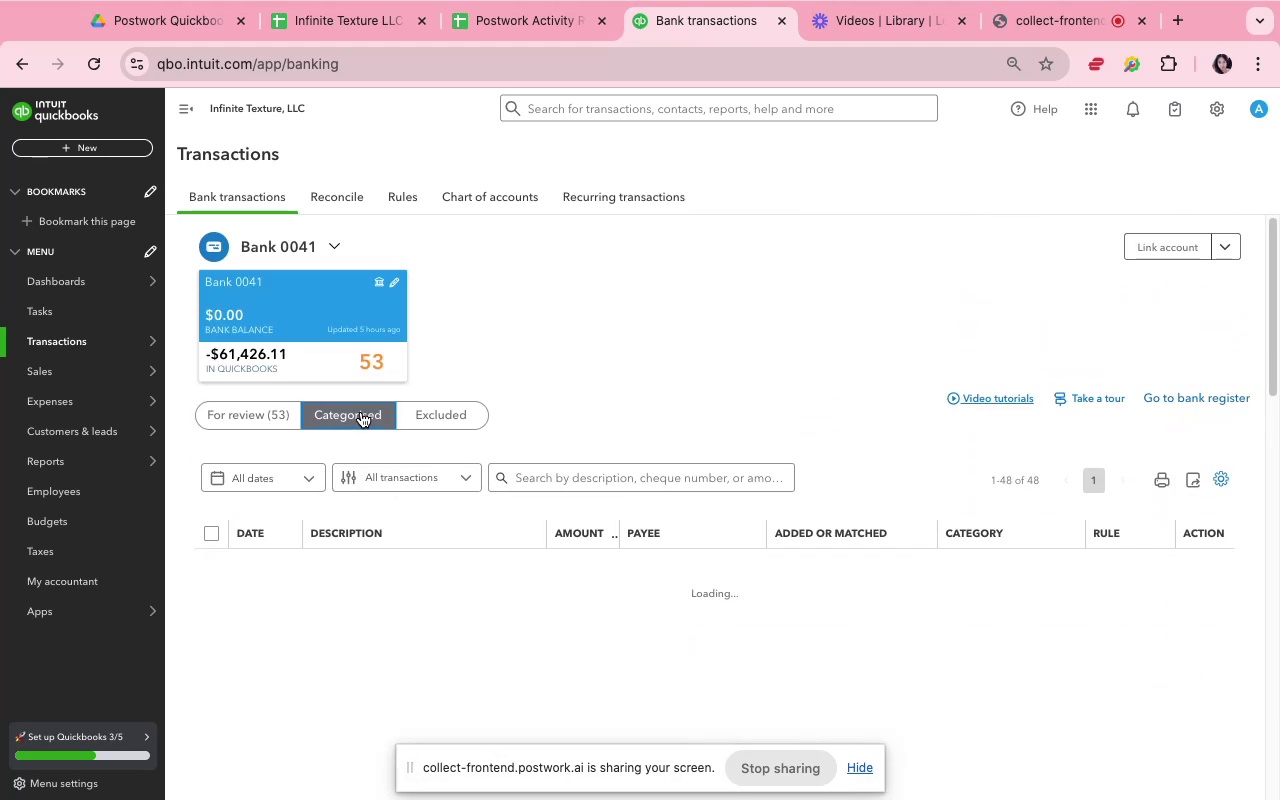 
wait(8.17)
 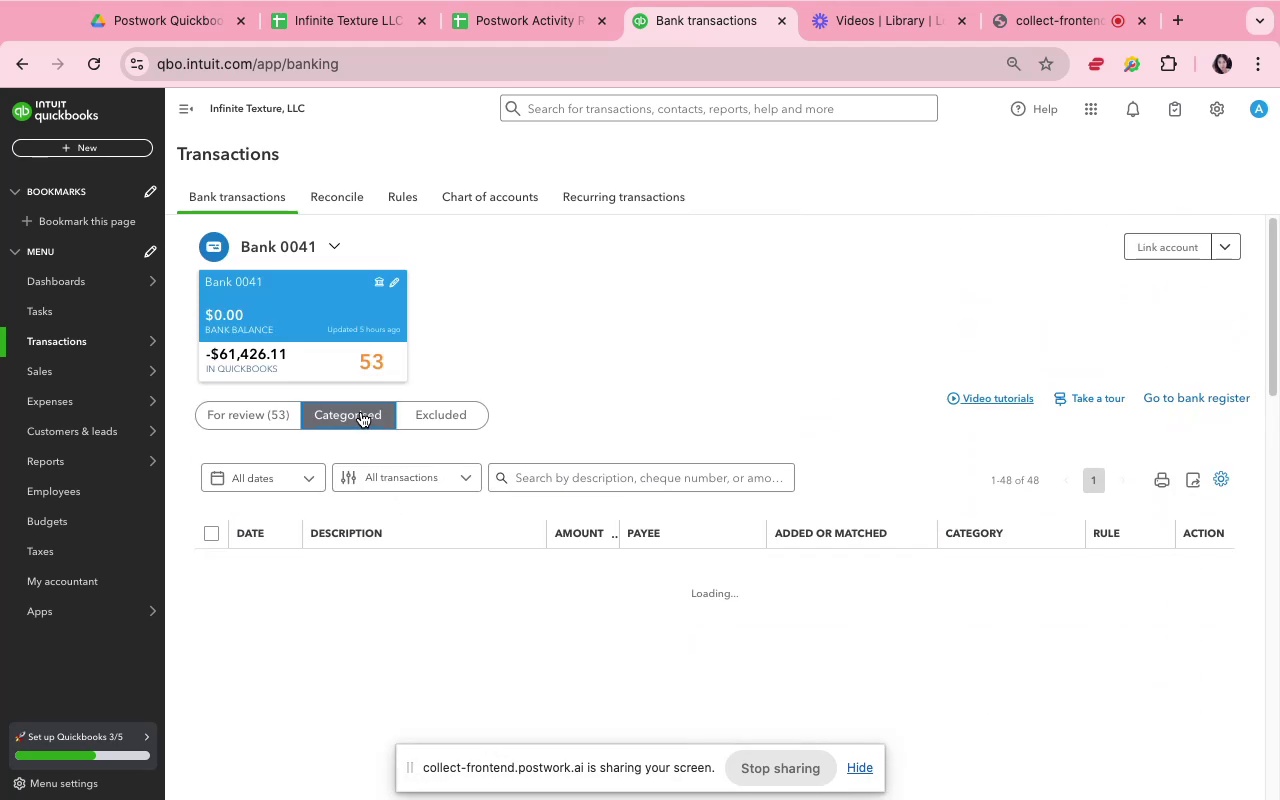 
scroll: coordinate [750, 594], scroll_direction: down, amount: 6.0
 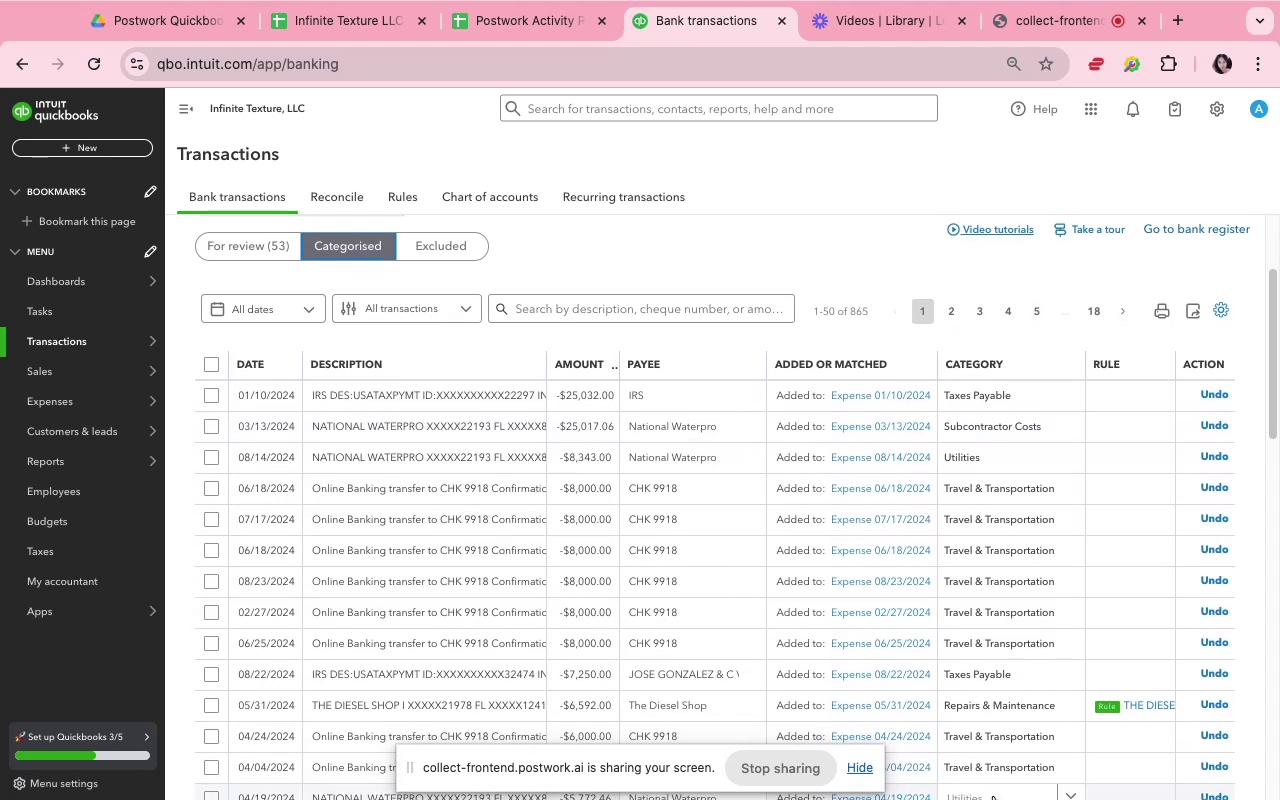 
wait(5.34)
 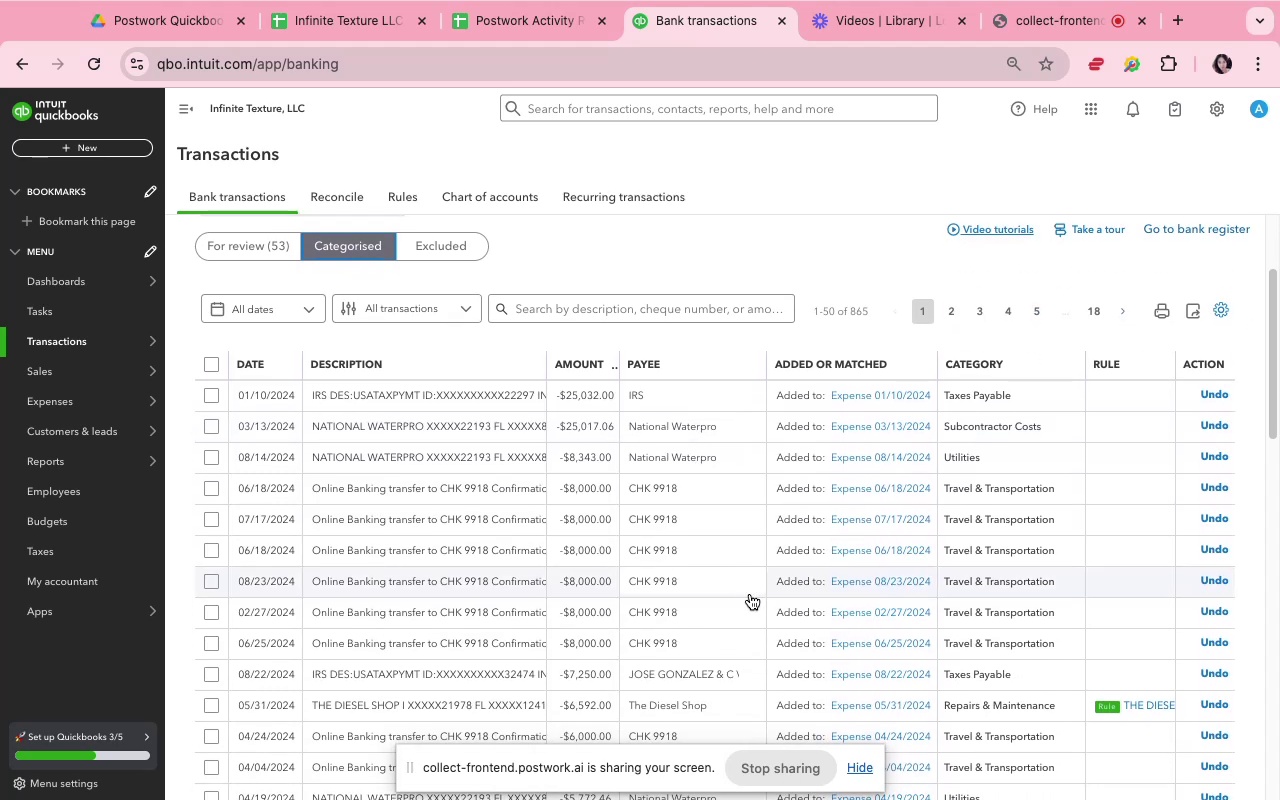 
scroll: coordinate [981, 421], scroll_direction: down, amount: 9.0
 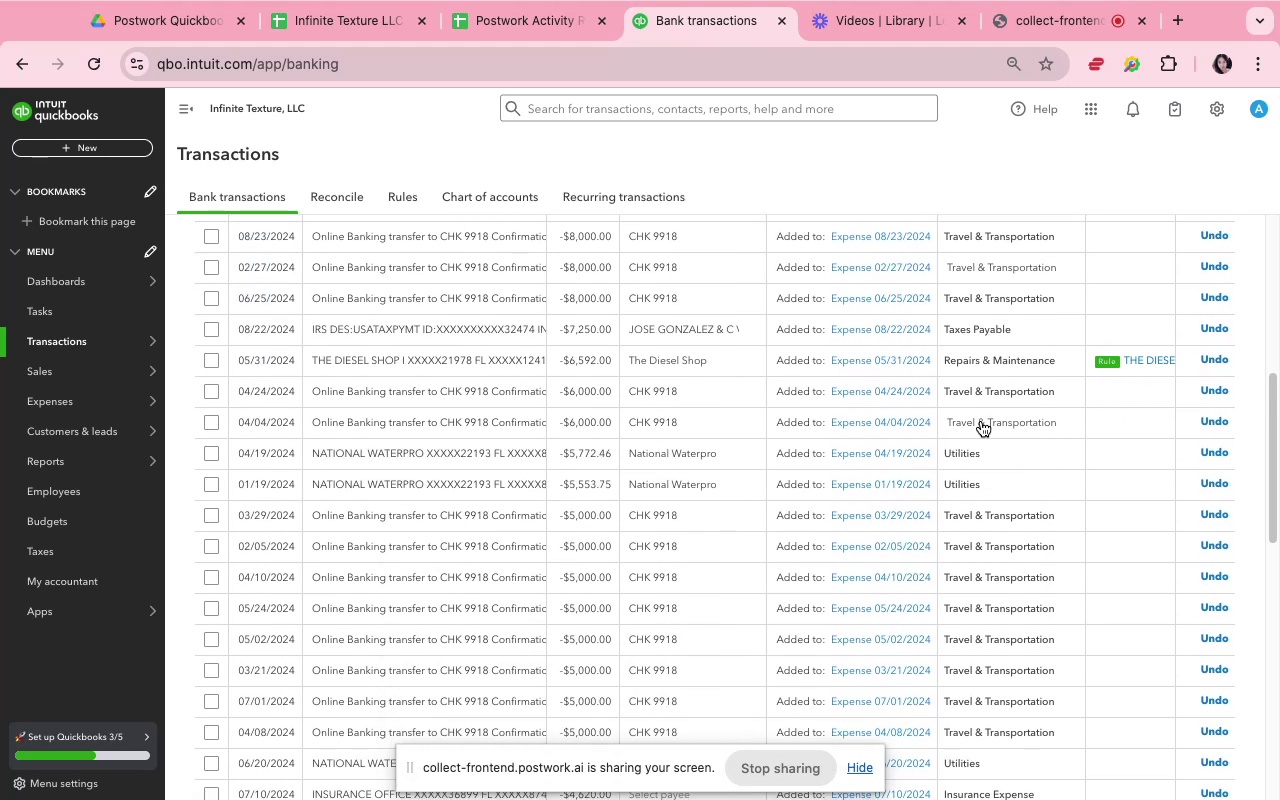 
scroll: coordinate [980, 420], scroll_direction: up, amount: 12.0
 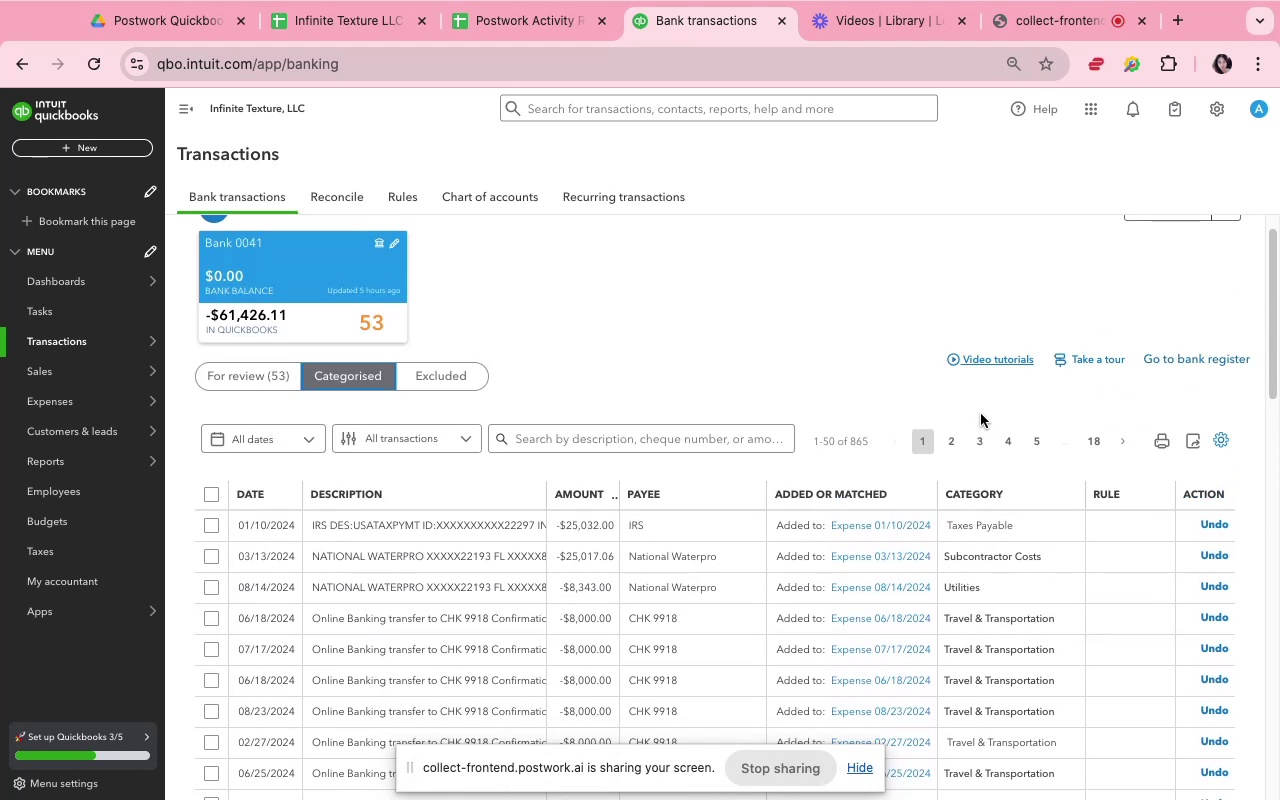 
scroll: coordinate [816, 465], scroll_direction: down, amount: 40.0
 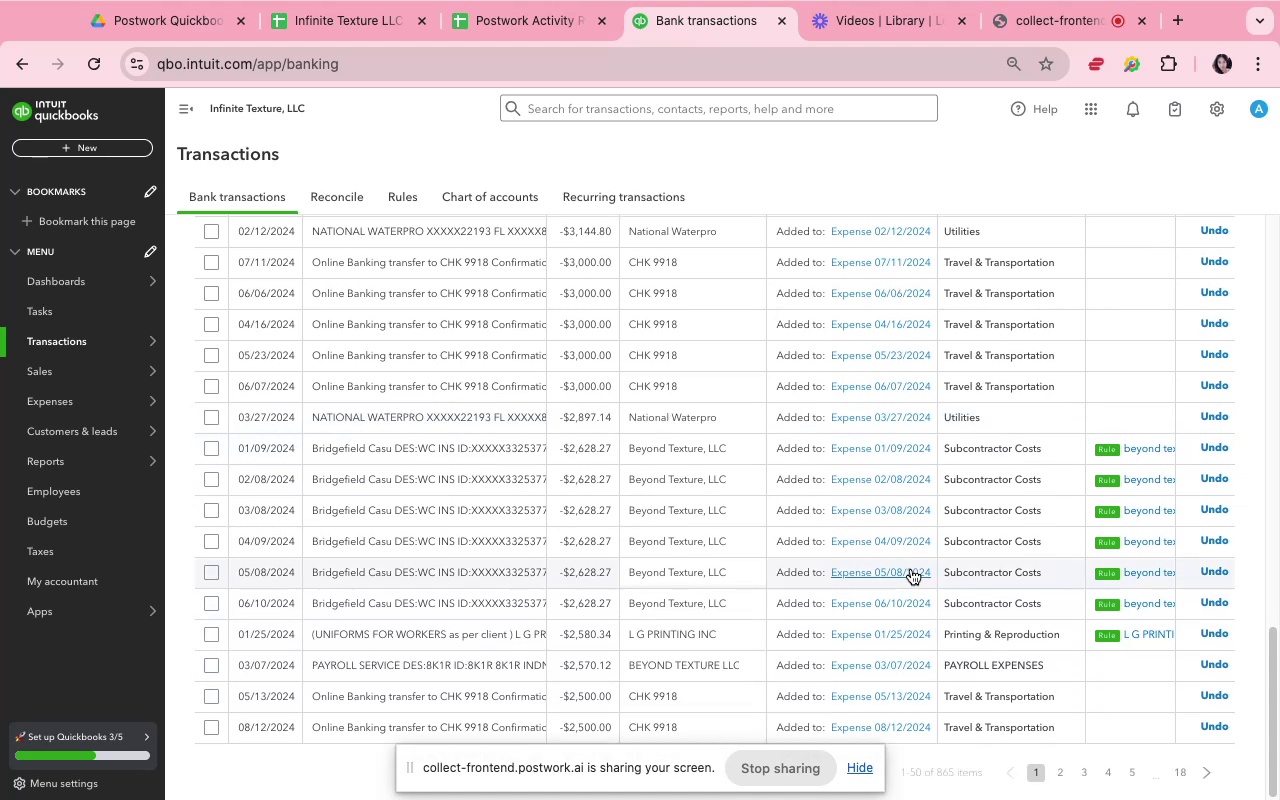 
mouse_move([779, 473])
 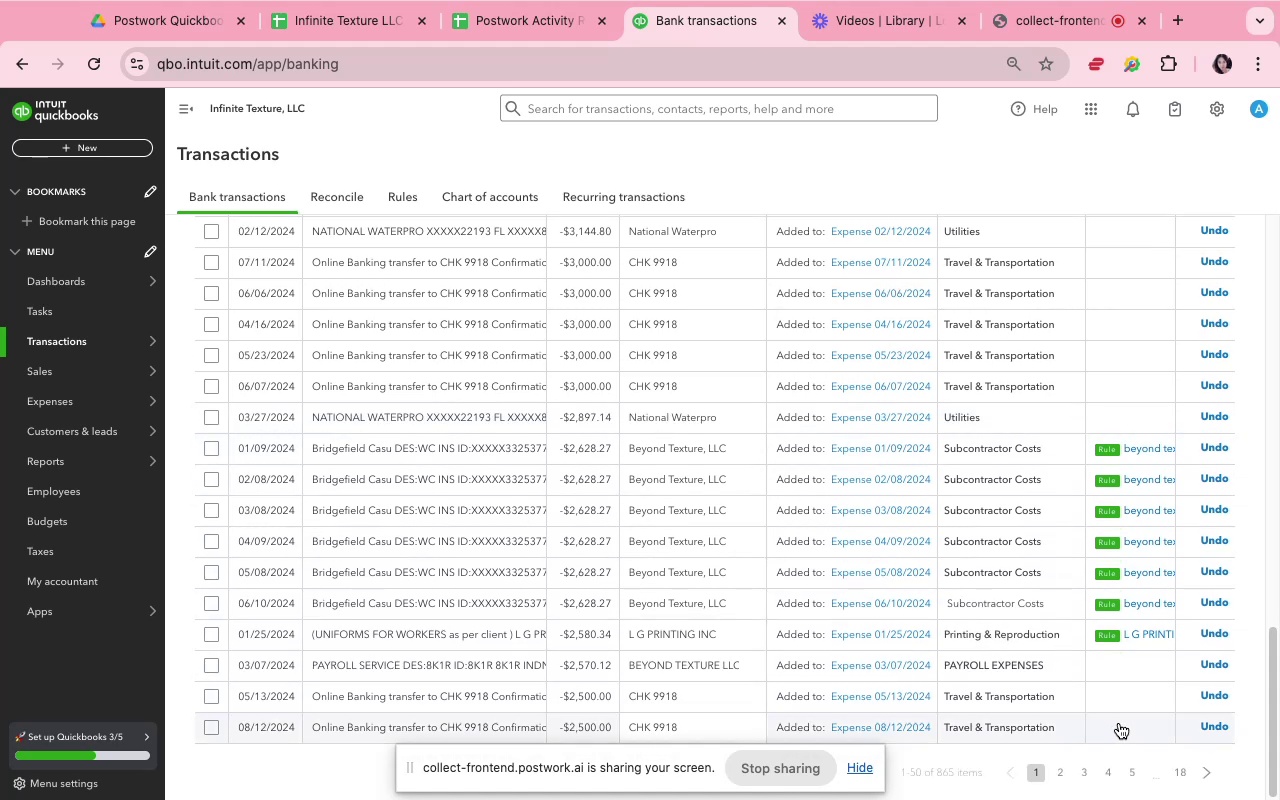 
scroll: coordinate [1141, 736], scroll_direction: down, amount: 2.0
 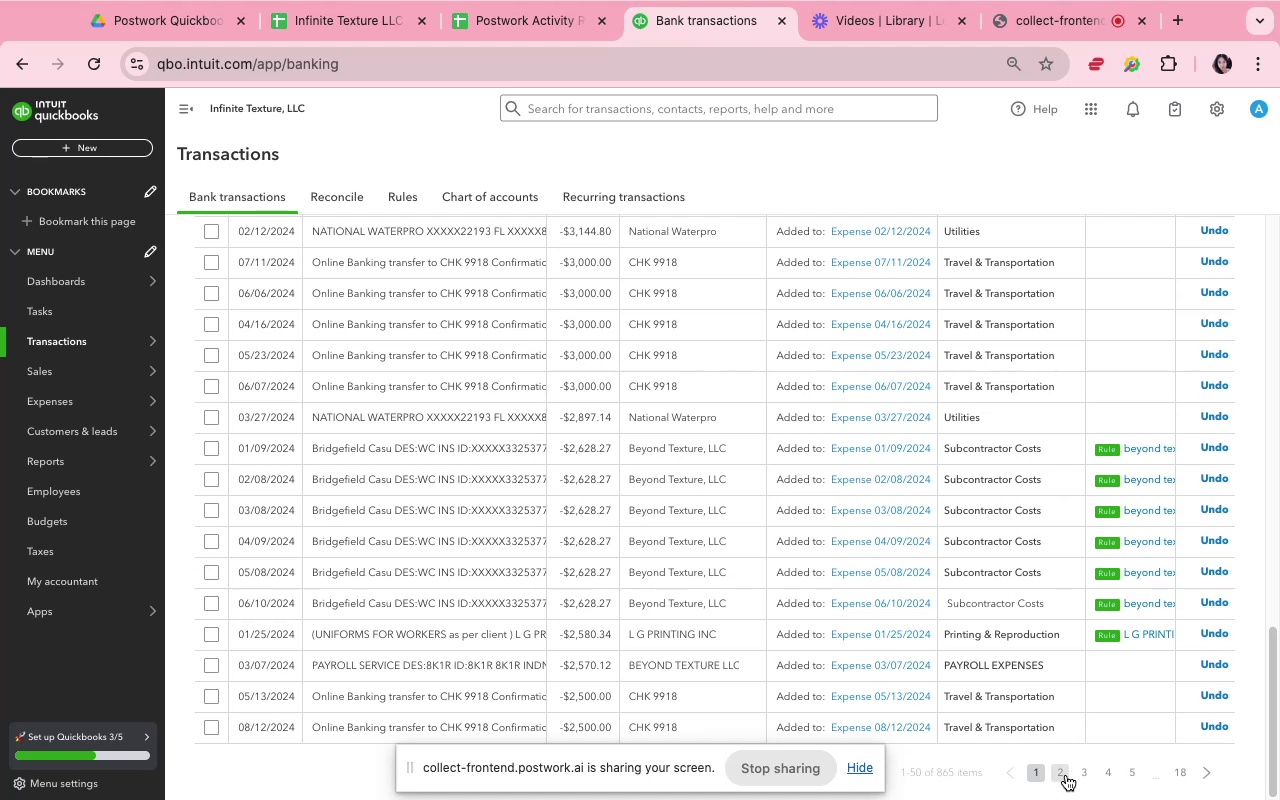 
left_click([1065, 775])
 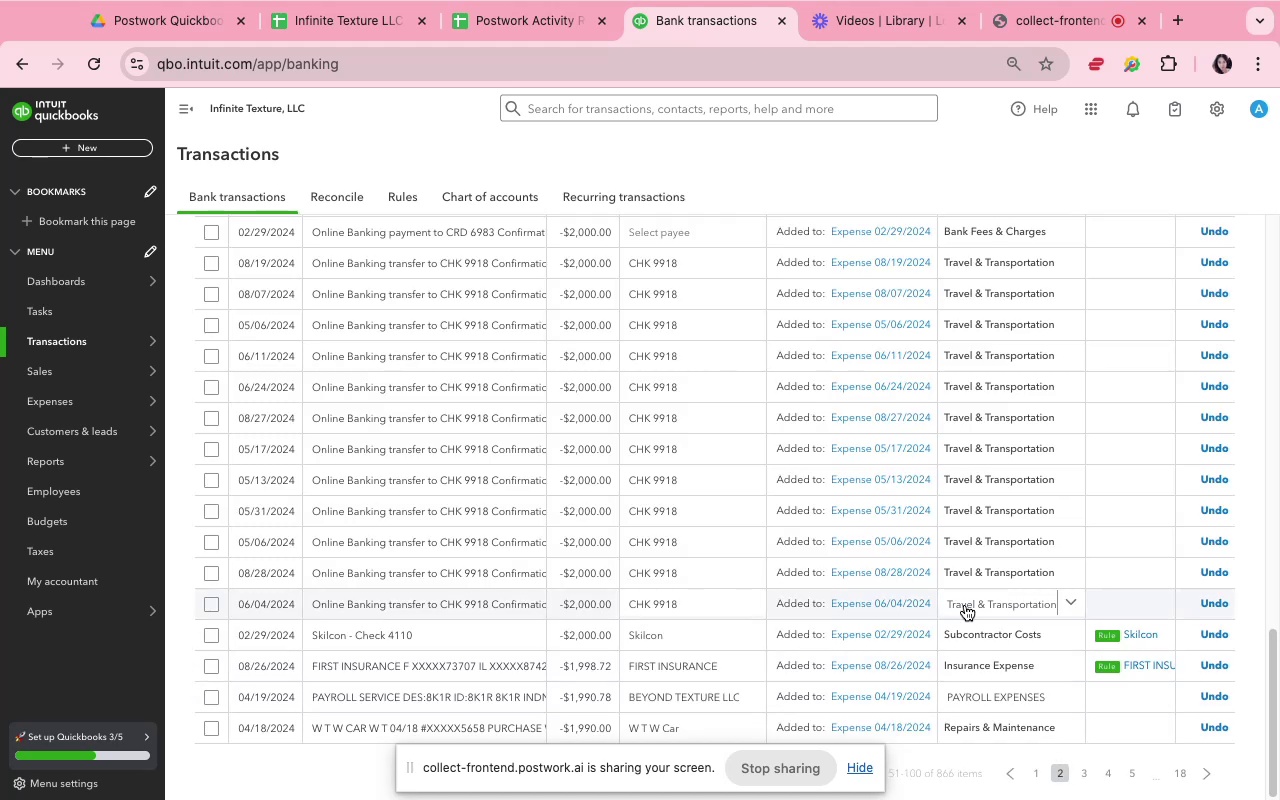 
wait(14.04)
 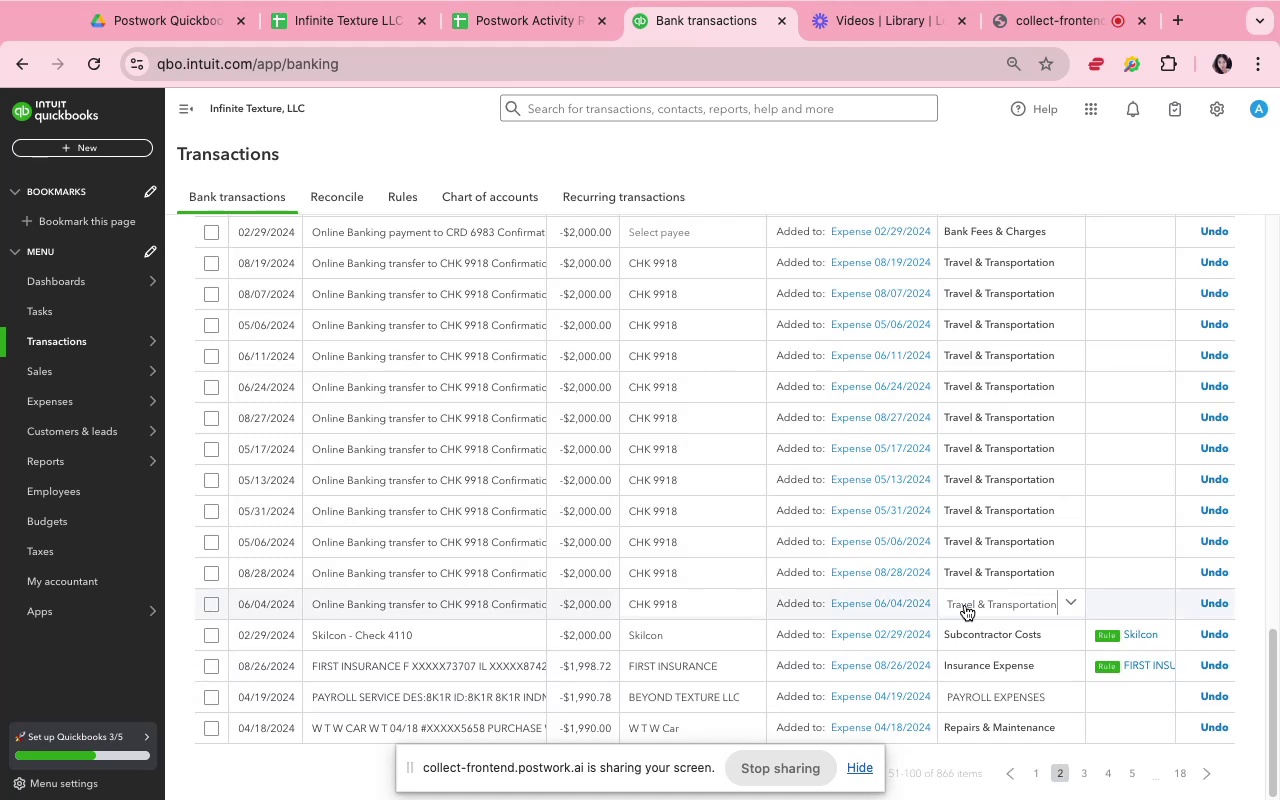 
scroll: coordinate [968, 602], scroll_direction: up, amount: 10.0
 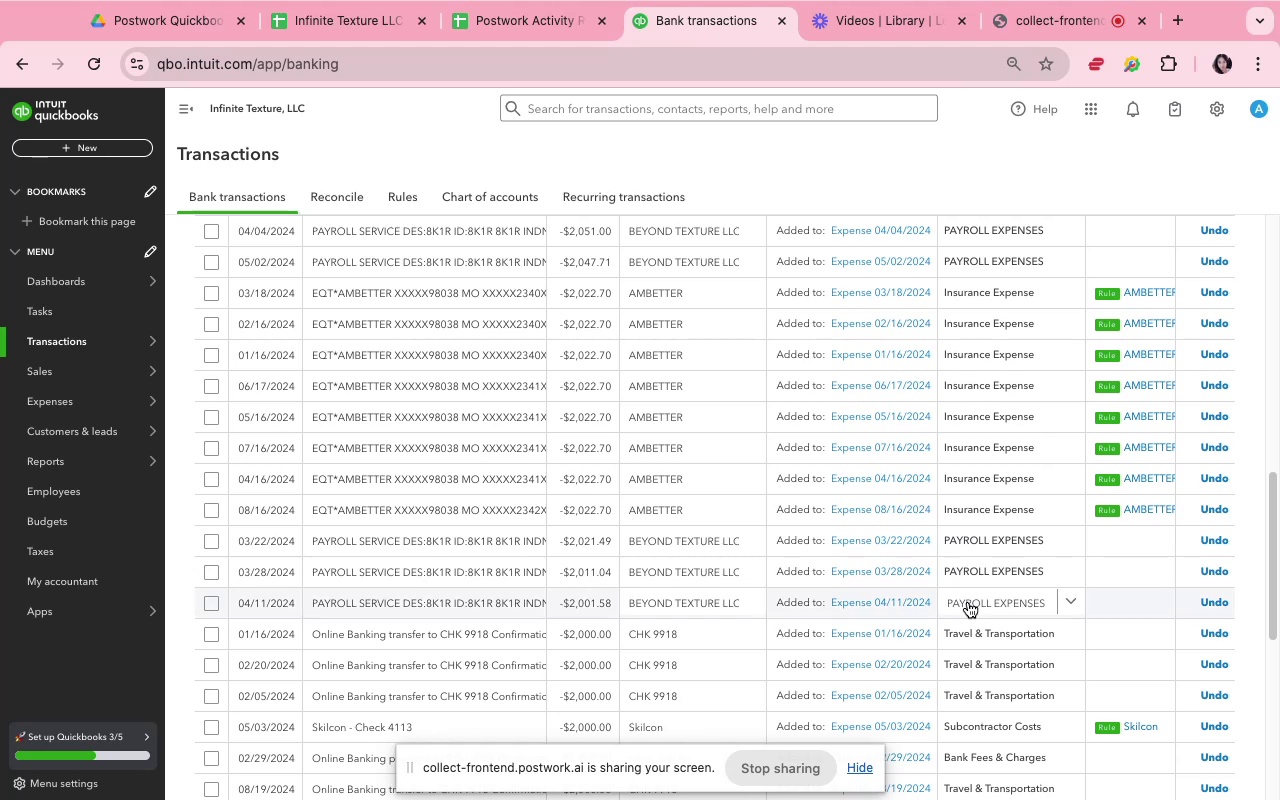 
wait(9.13)
 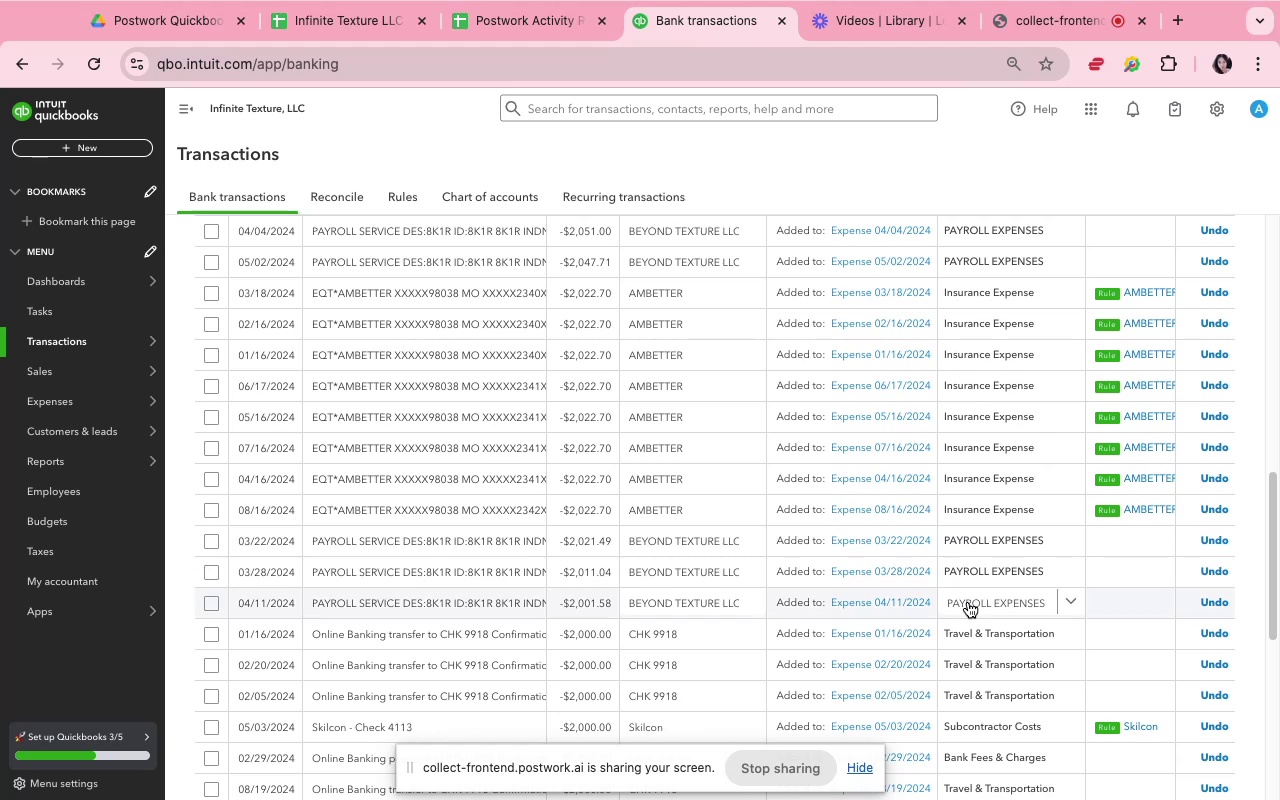 
scroll: coordinate [733, 282], scroll_direction: up, amount: 12.0
 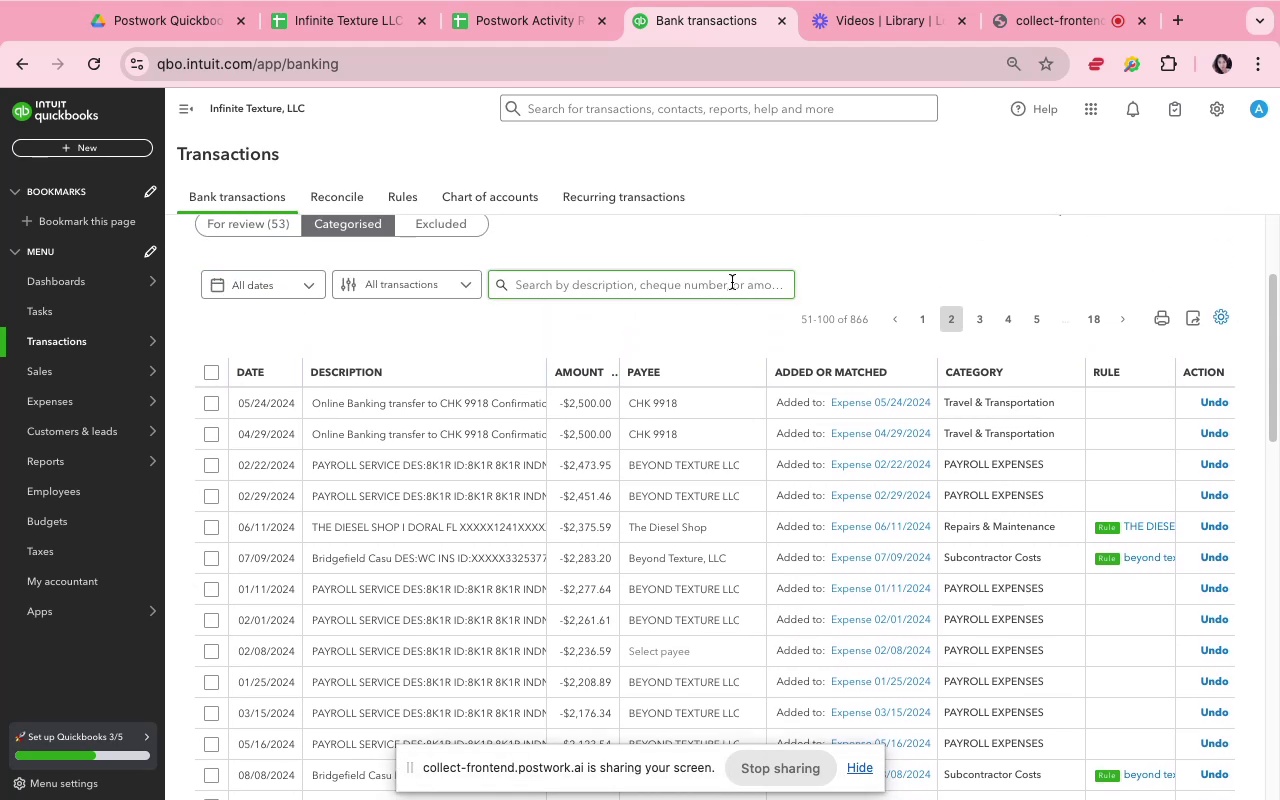 
scroll: coordinate [706, 440], scroll_direction: down, amount: 45.0
 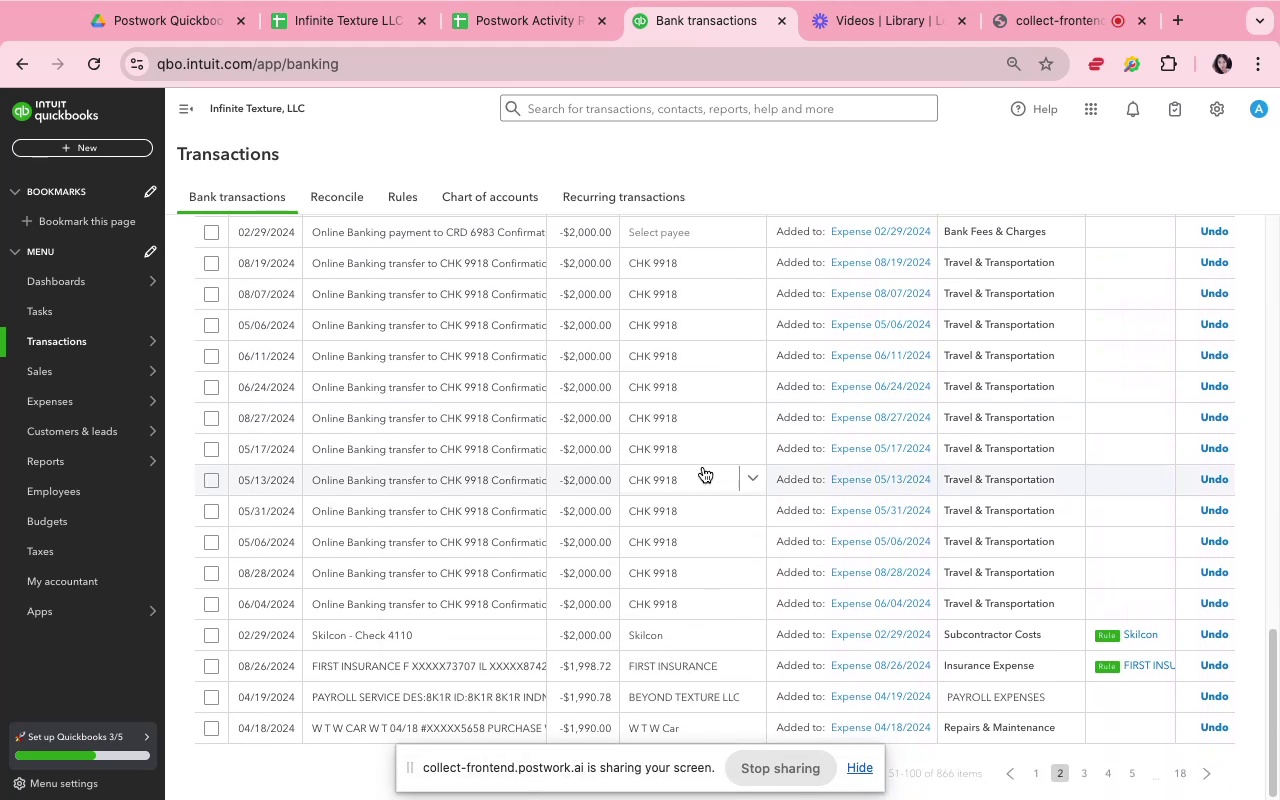 
scroll: coordinate [828, 569], scroll_direction: down, amount: 28.0
 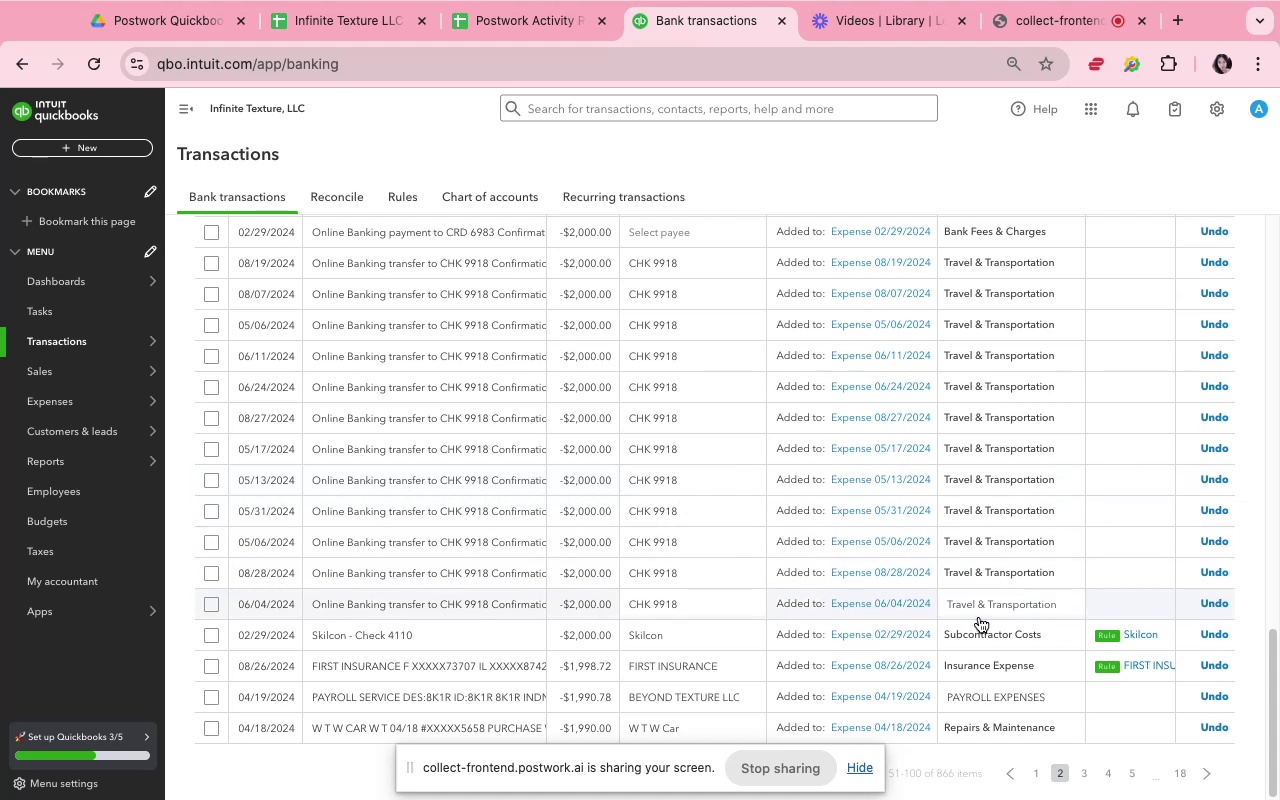 
scroll: coordinate [979, 617], scroll_direction: up, amount: 4.0
 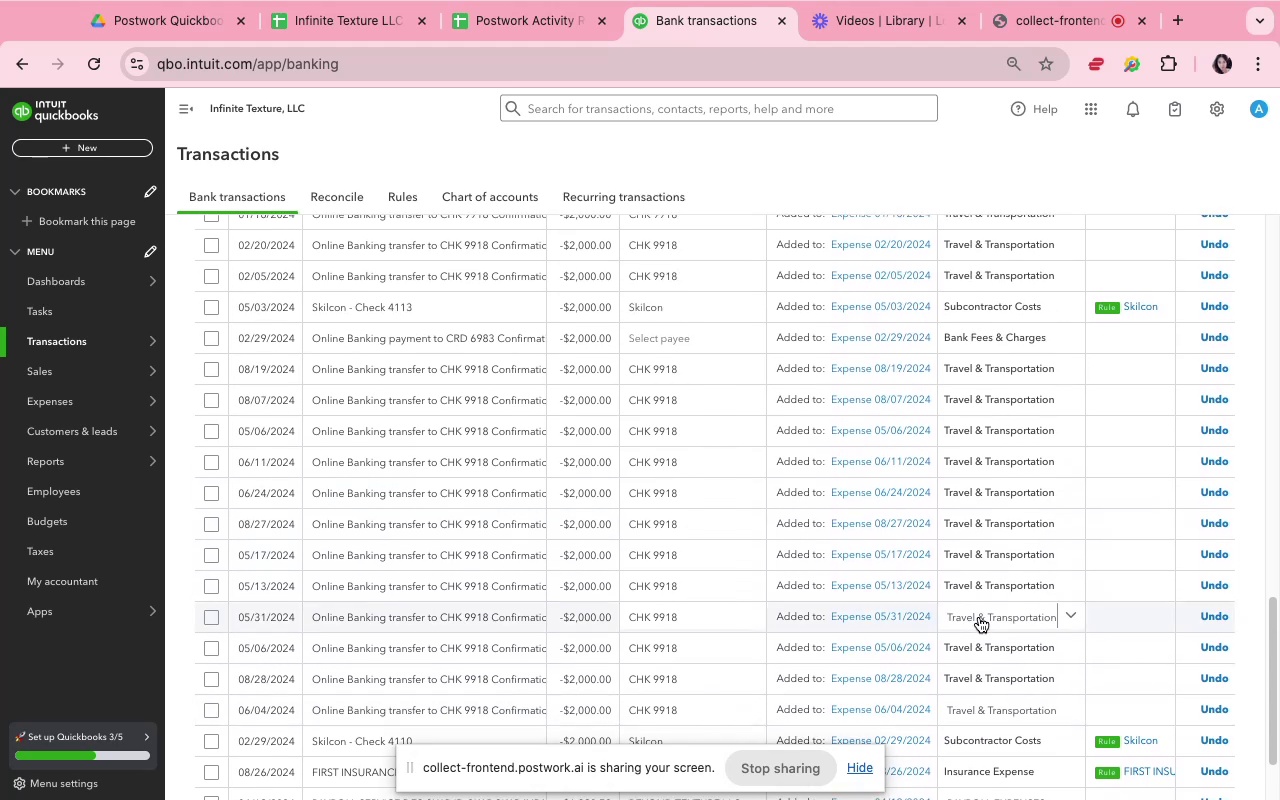 
wait(5.45)
 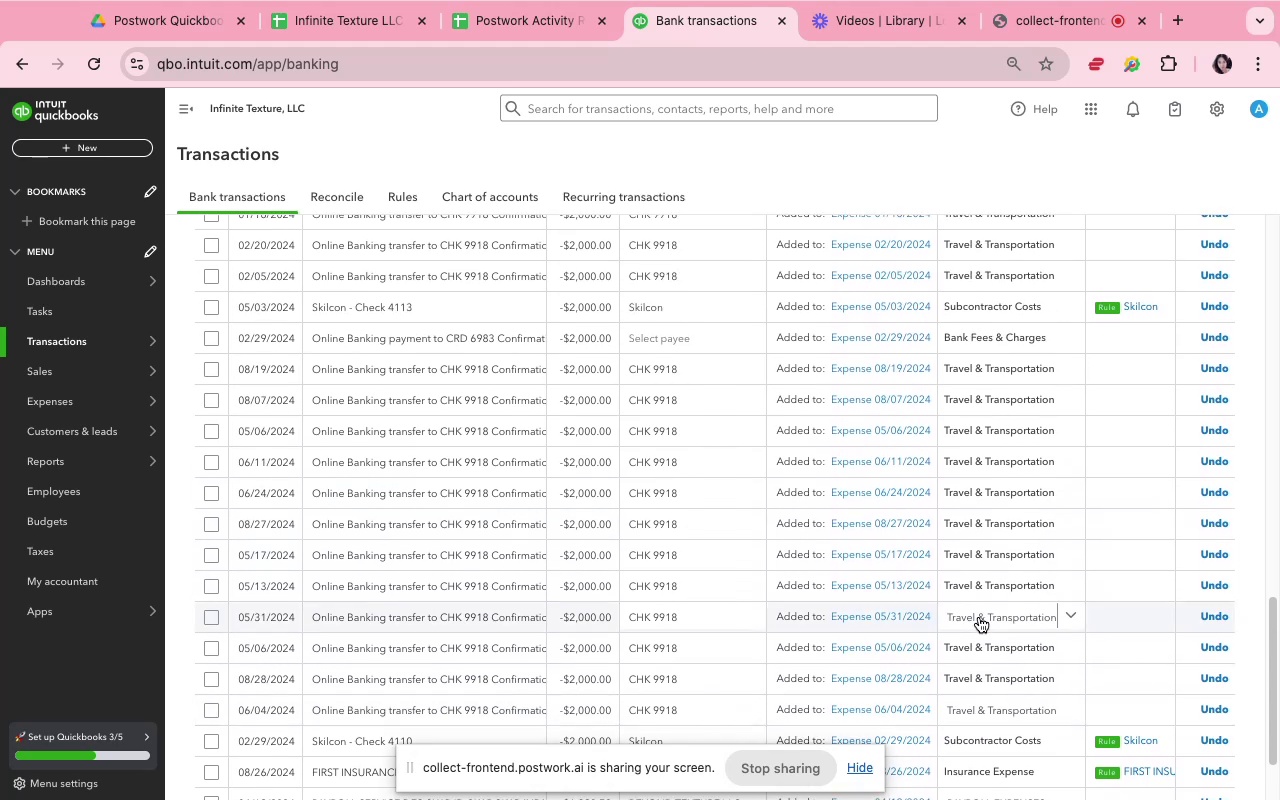 
scroll: coordinate [947, 542], scroll_direction: up, amount: 37.0
 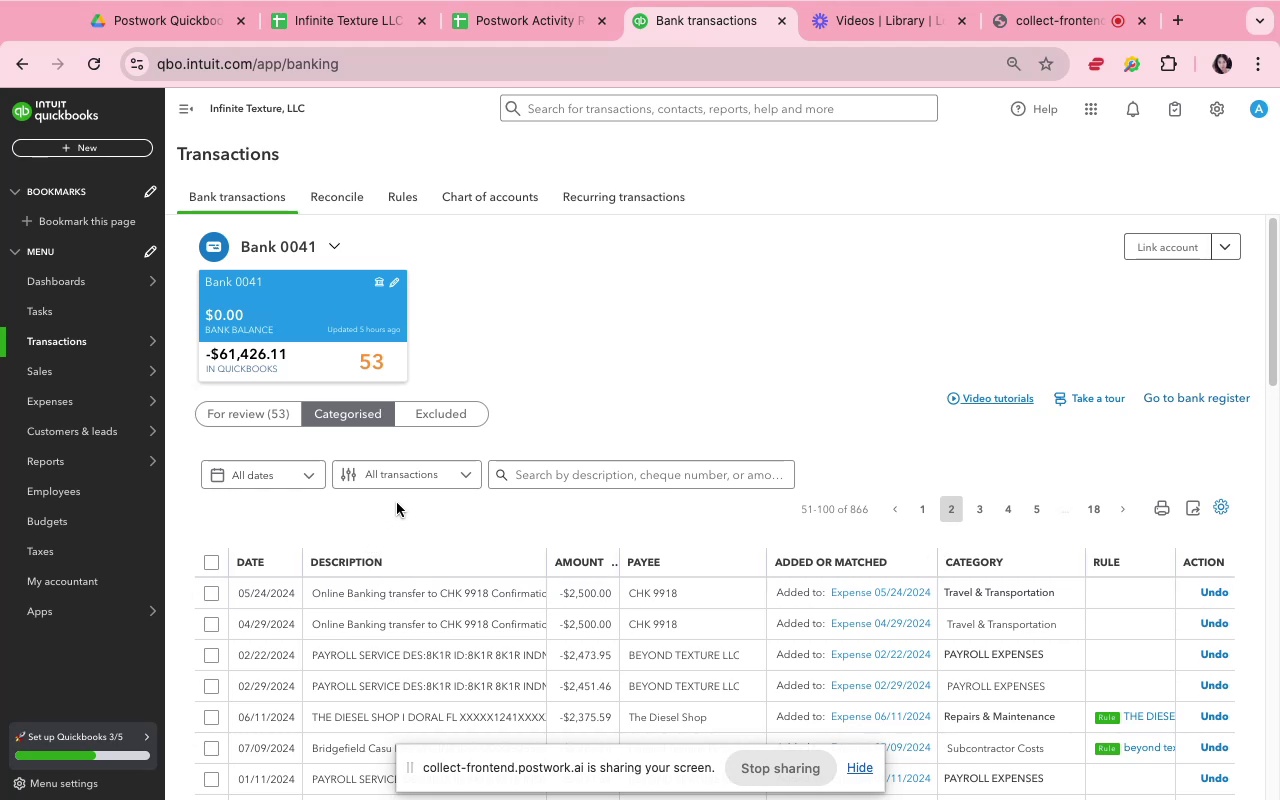 
left_click([394, 480])
 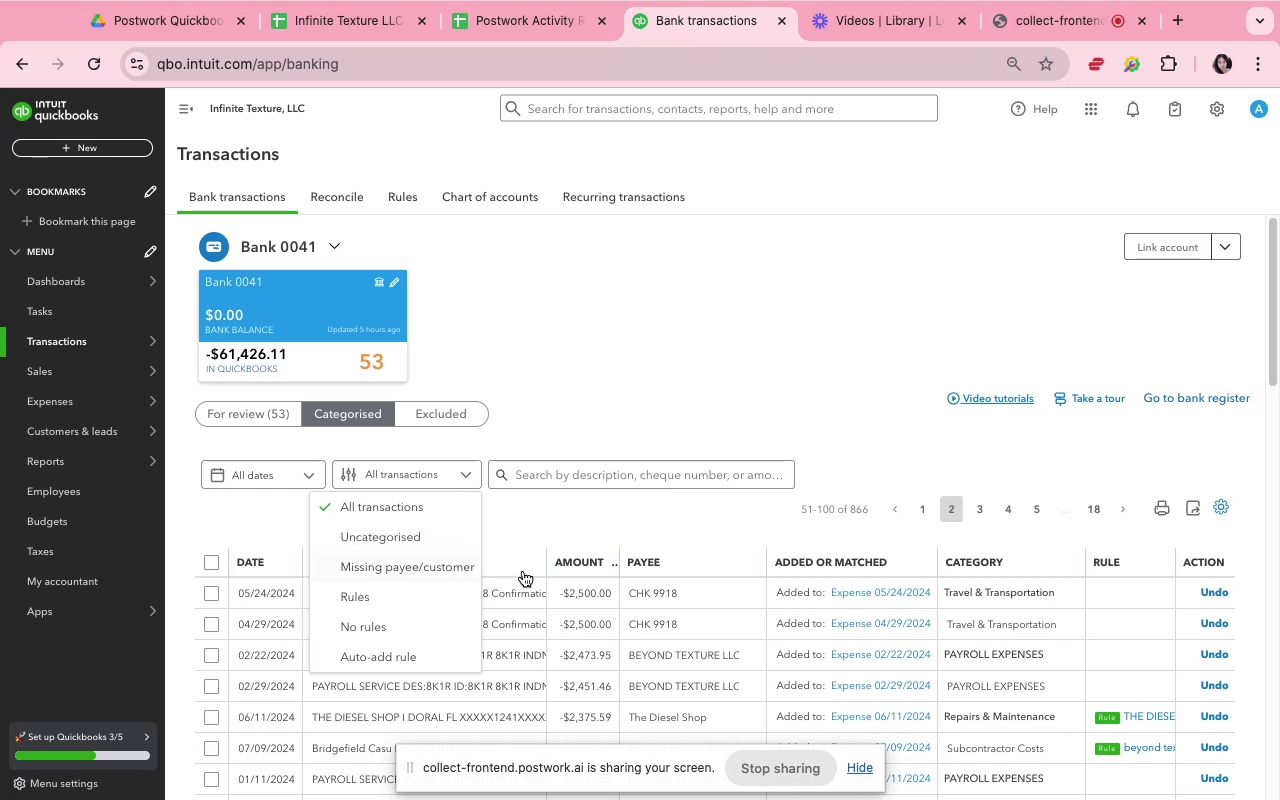 
wait(12.47)
 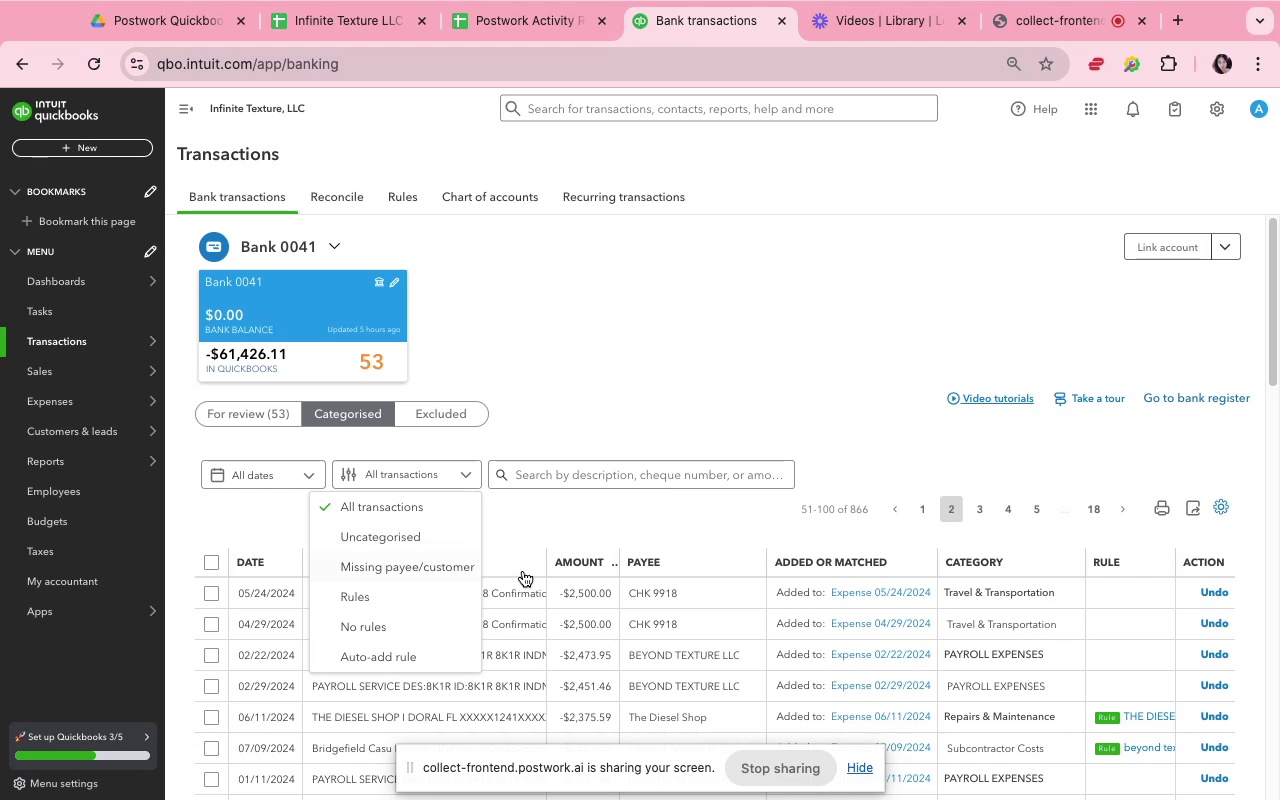 
mouse_move([1226, 487])
 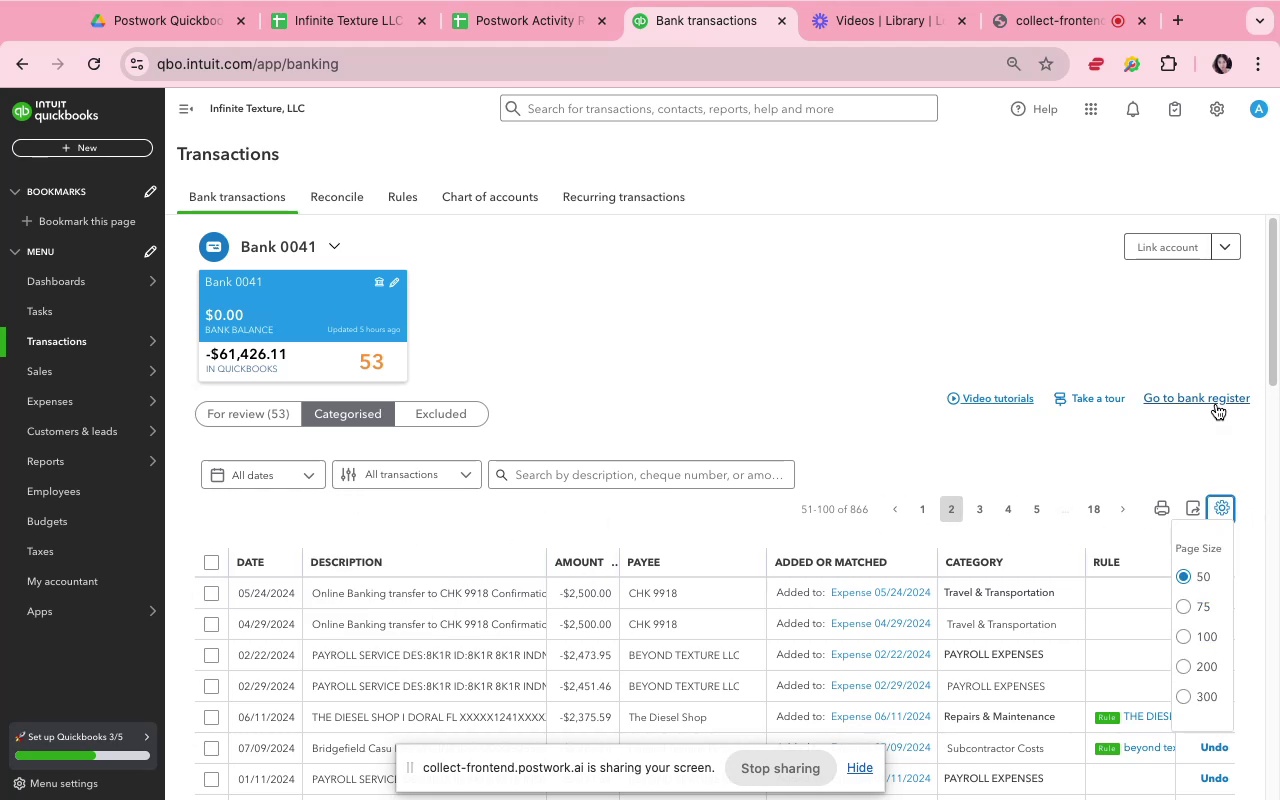 
left_click([1216, 404])
 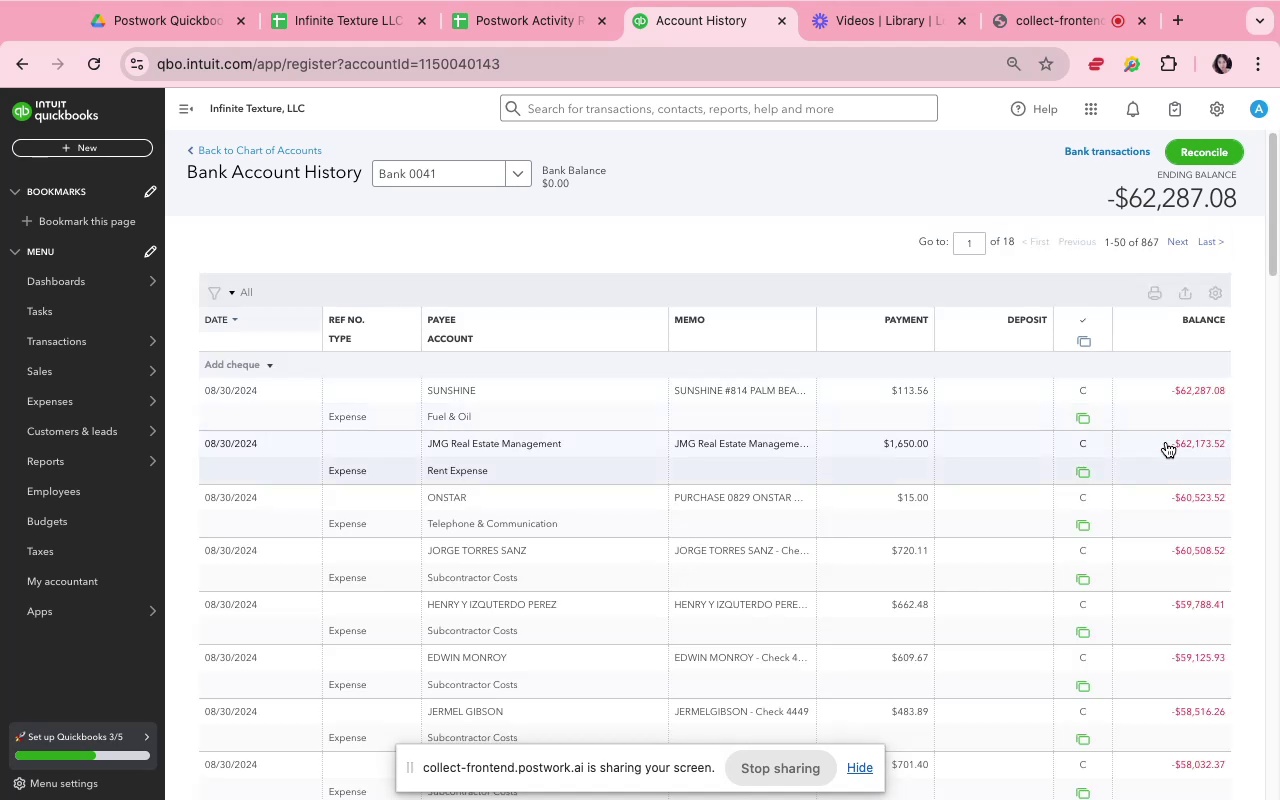 
scroll: coordinate [1022, 474], scroll_direction: down, amount: 5.0
 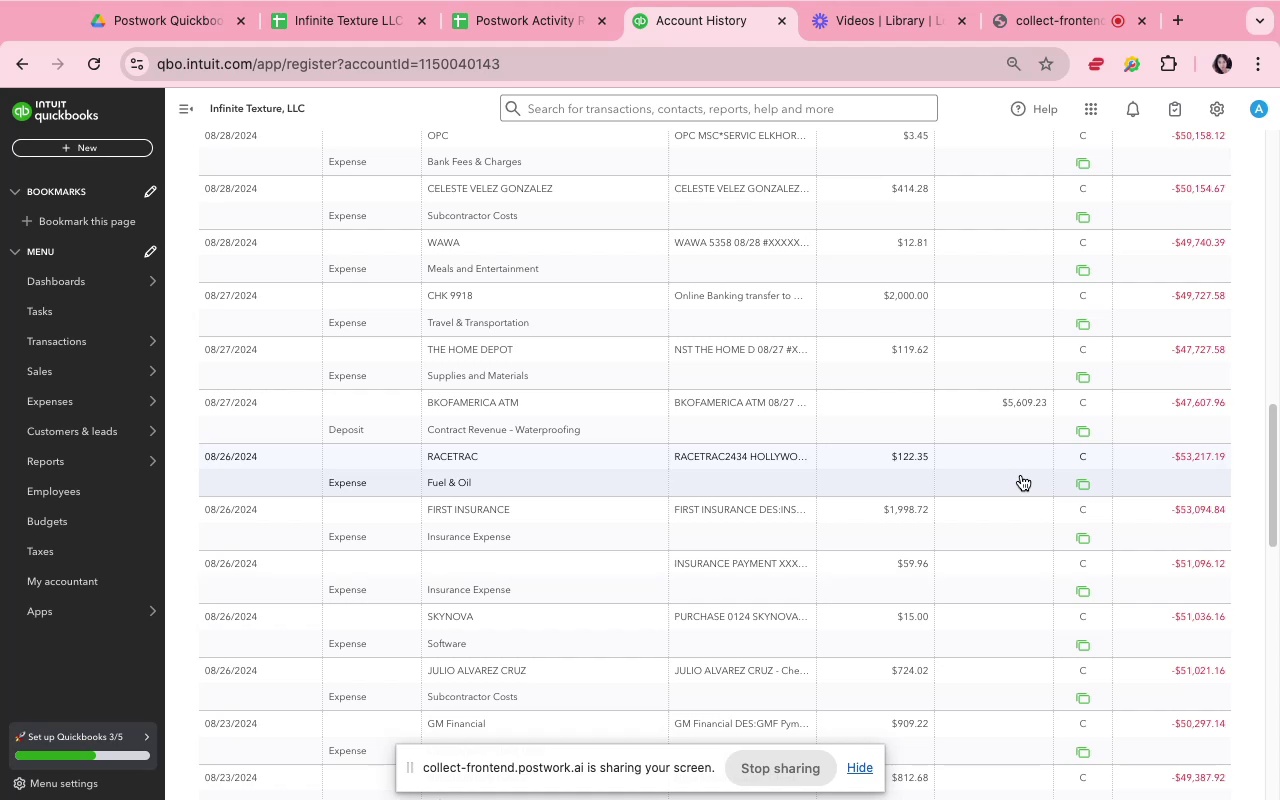 
wait(7.4)
 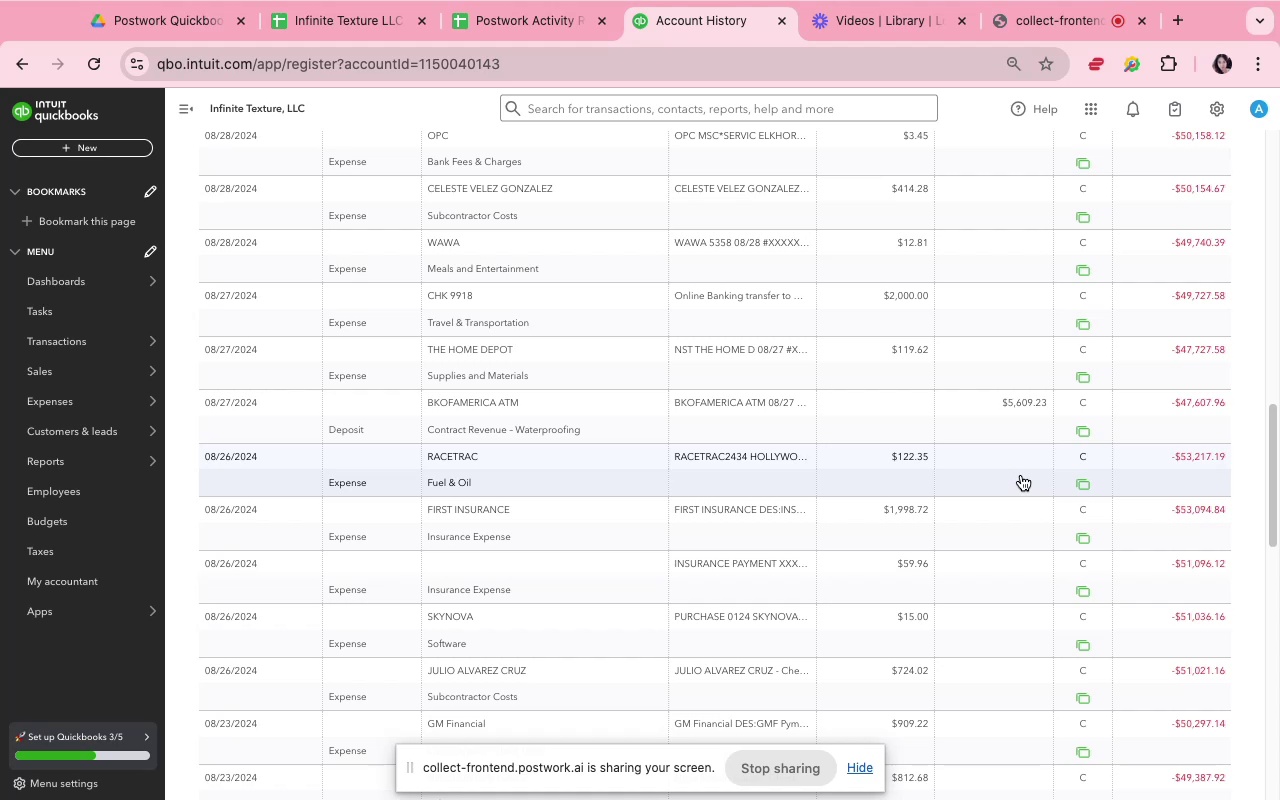 
scroll: coordinate [1018, 475], scroll_direction: up, amount: 32.0
 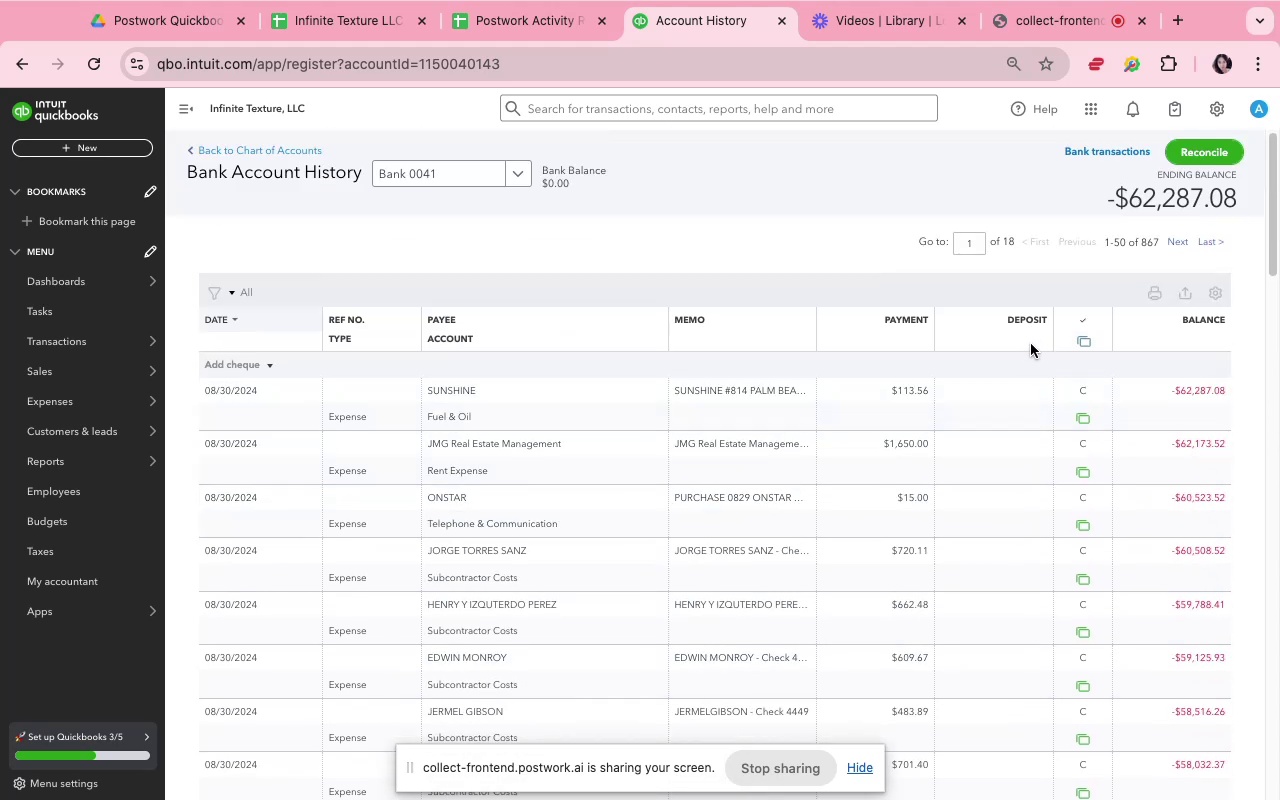 
left_click([1031, 344])
 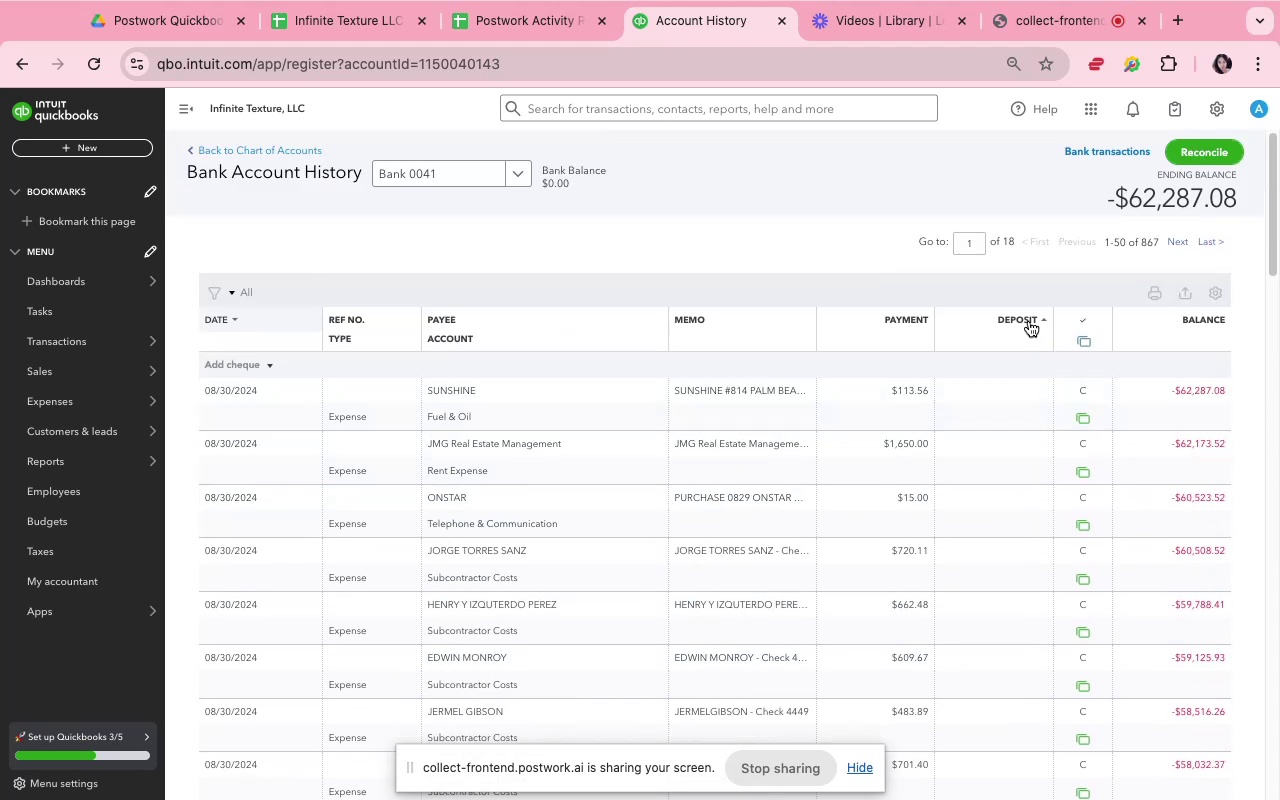 
left_click([1029, 321])
 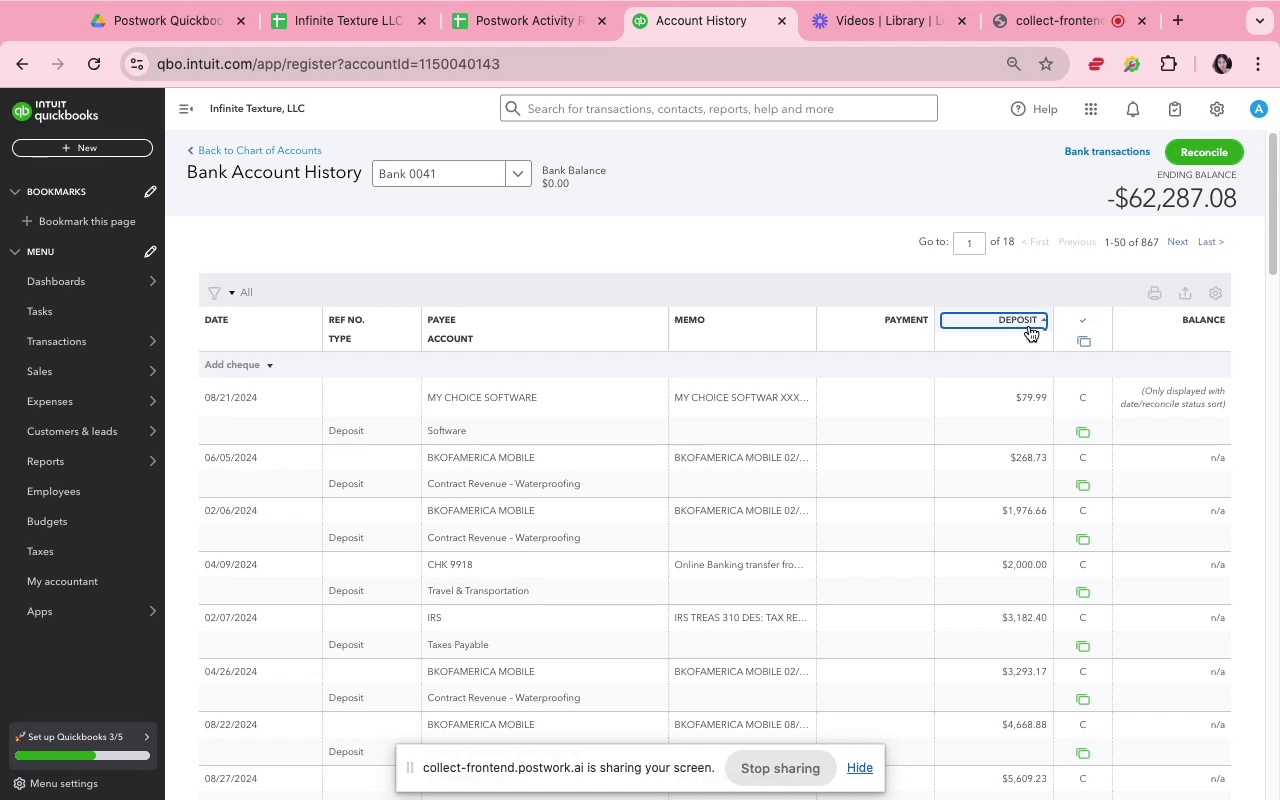 
scroll: coordinate [1007, 423], scroll_direction: up, amount: 1.0
 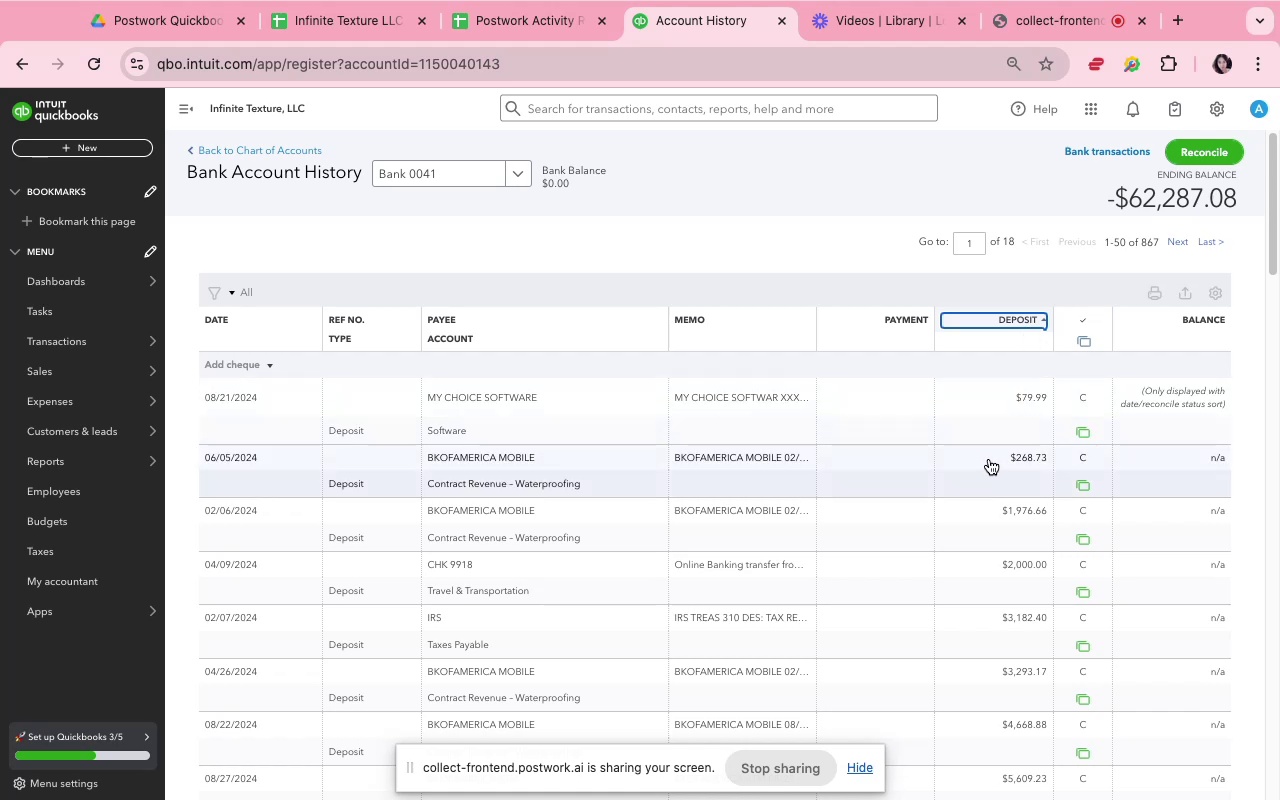 
scroll: coordinate [989, 459], scroll_direction: down, amount: 12.0
 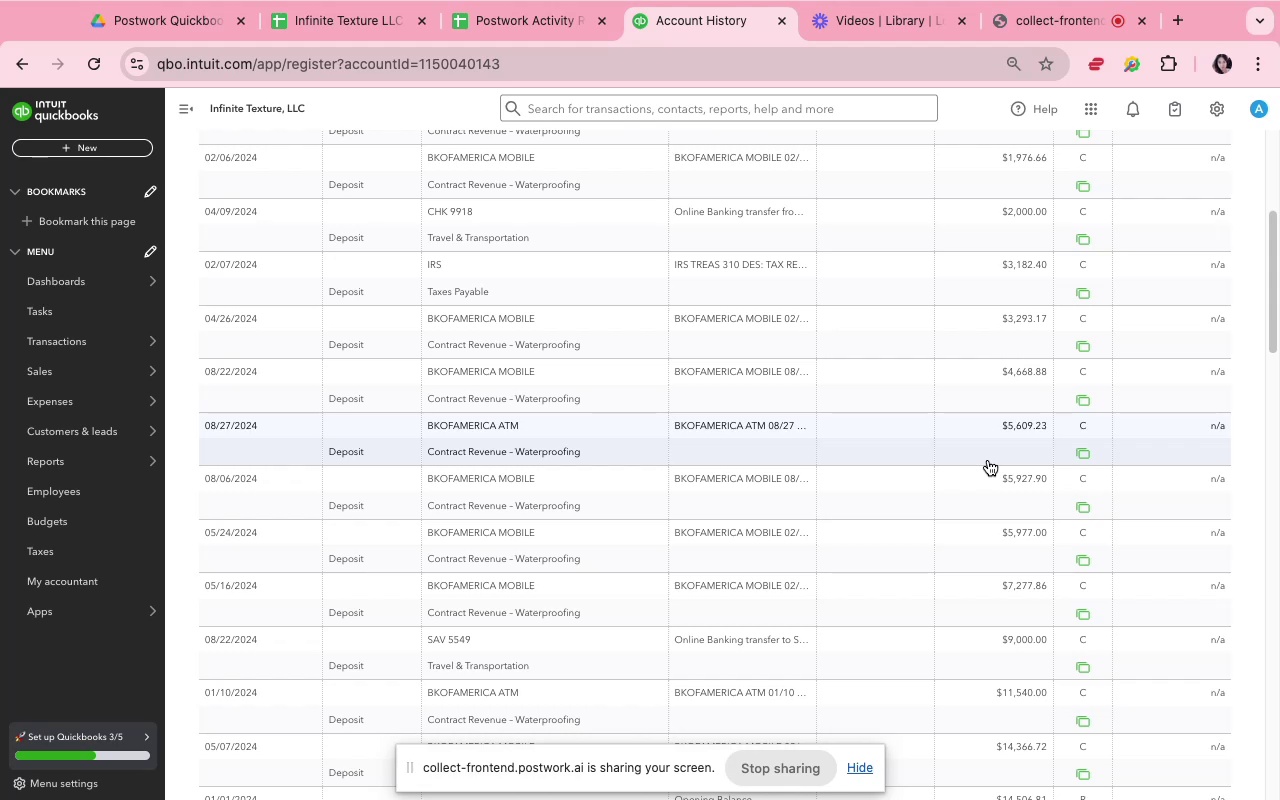 
wait(6.89)
 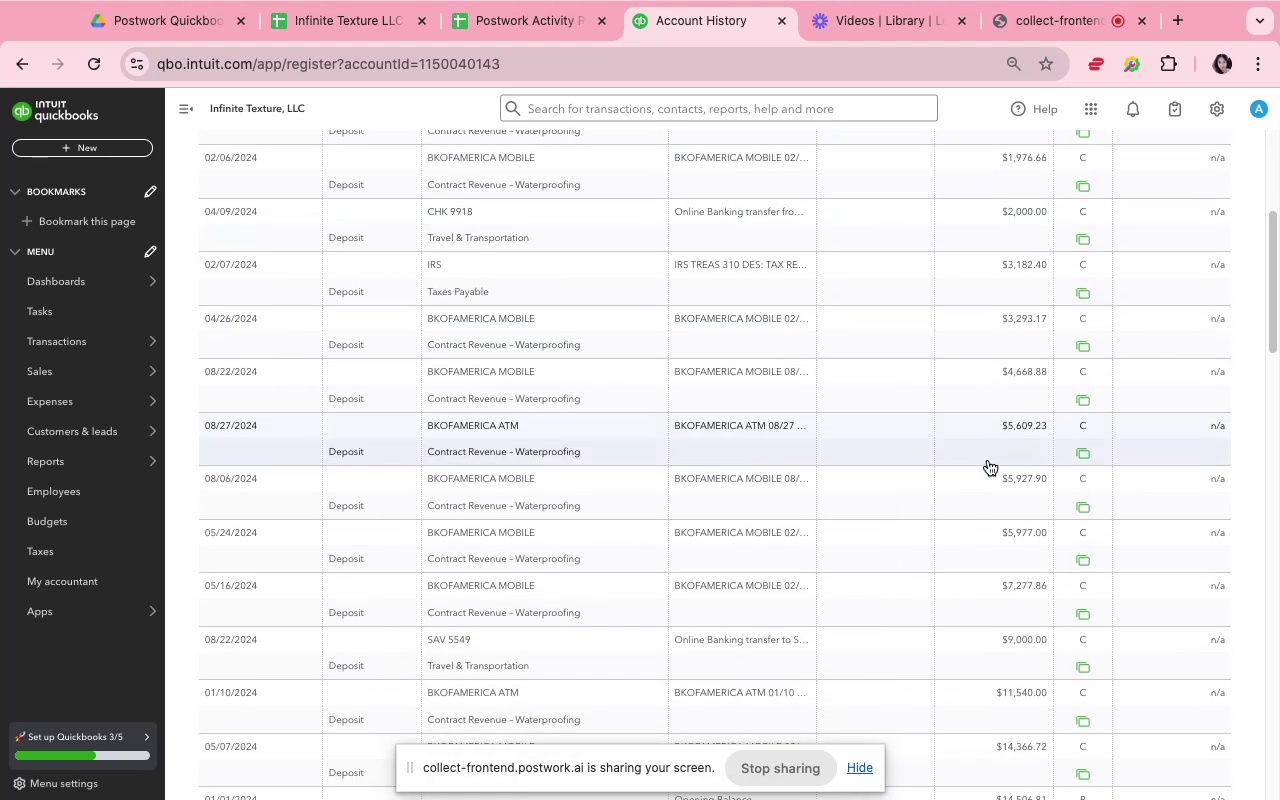 
scroll: coordinate [935, 456], scroll_direction: down, amount: 14.0
 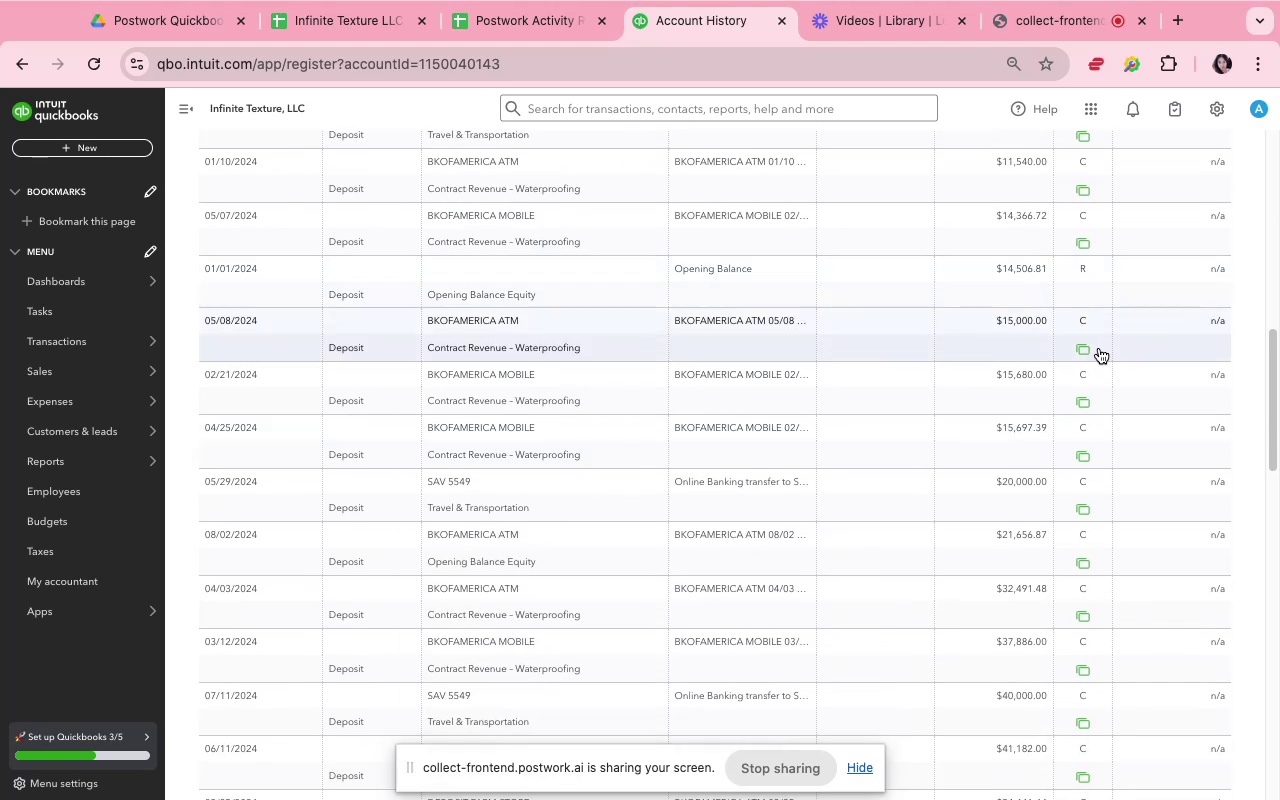 
wait(5.34)
 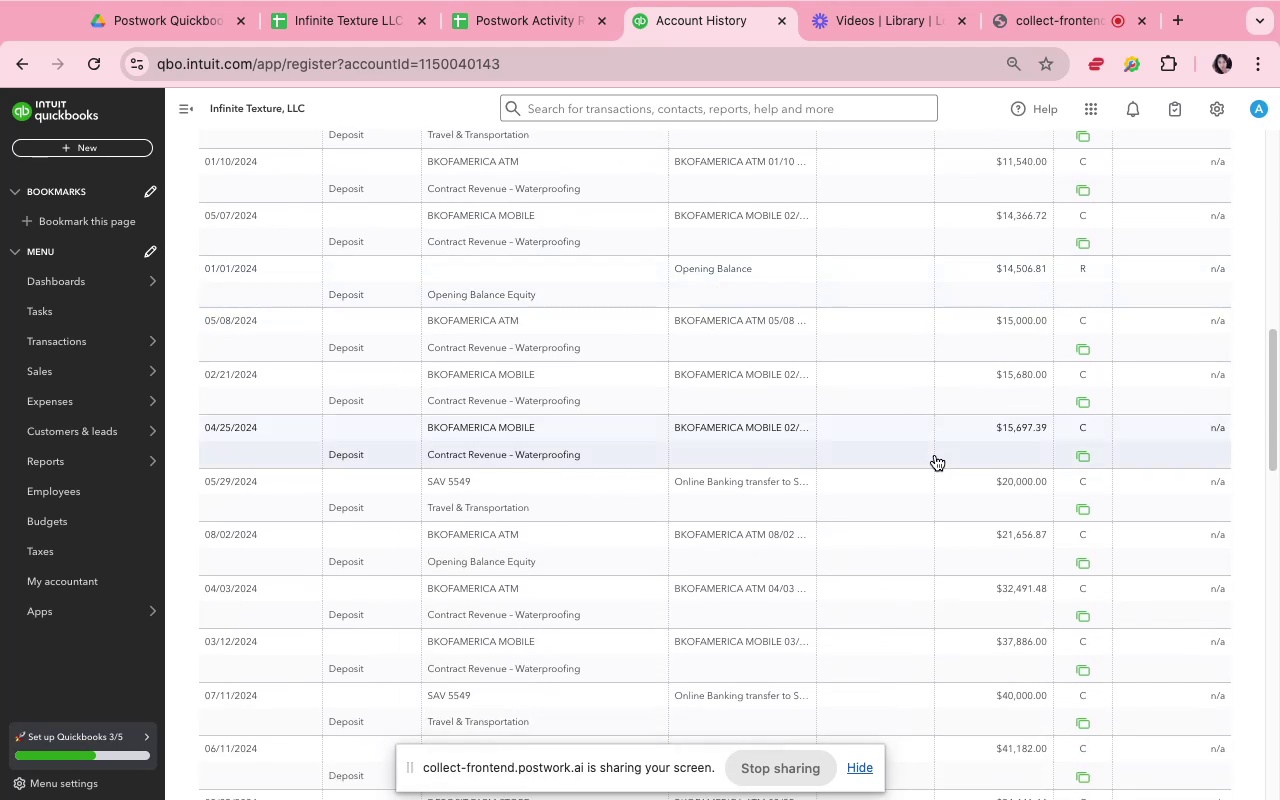 
left_click([899, 299])
 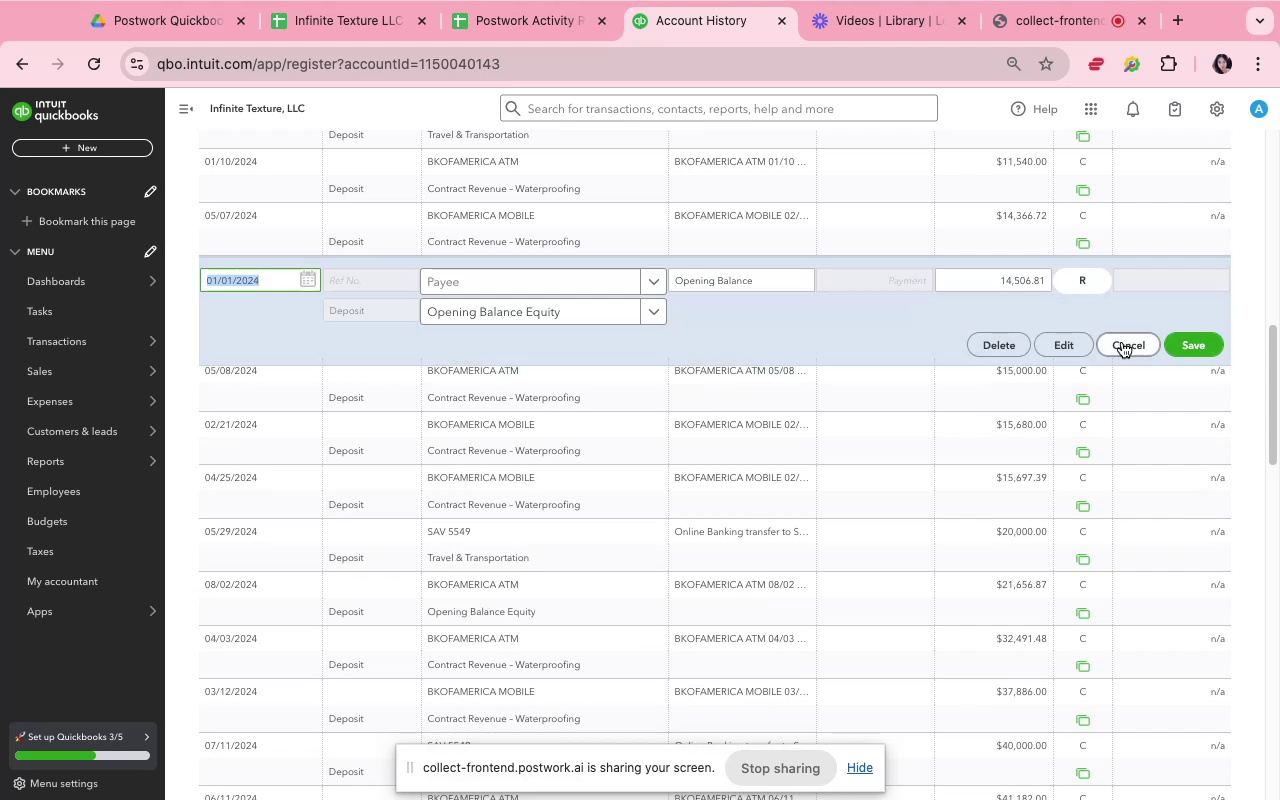 
wait(5.45)
 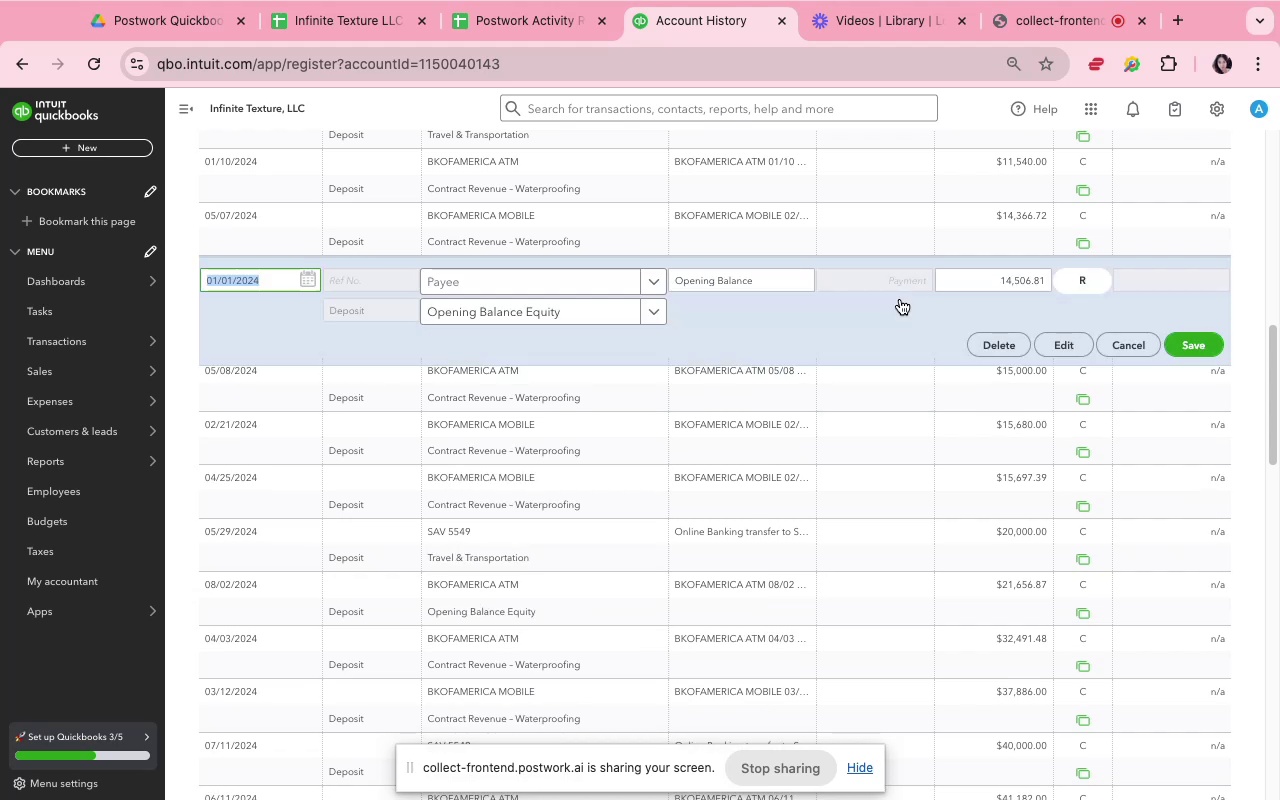 
left_click([854, 210])
 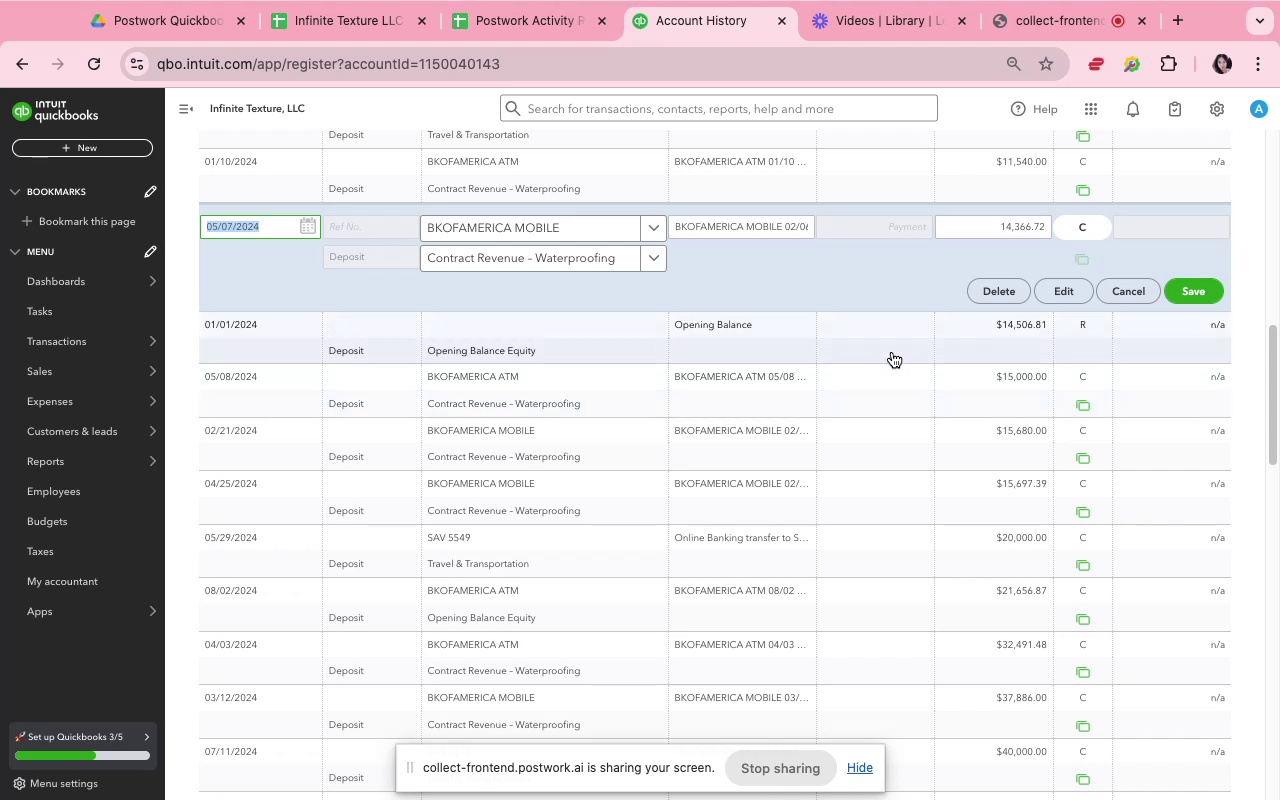 
wait(5.77)
 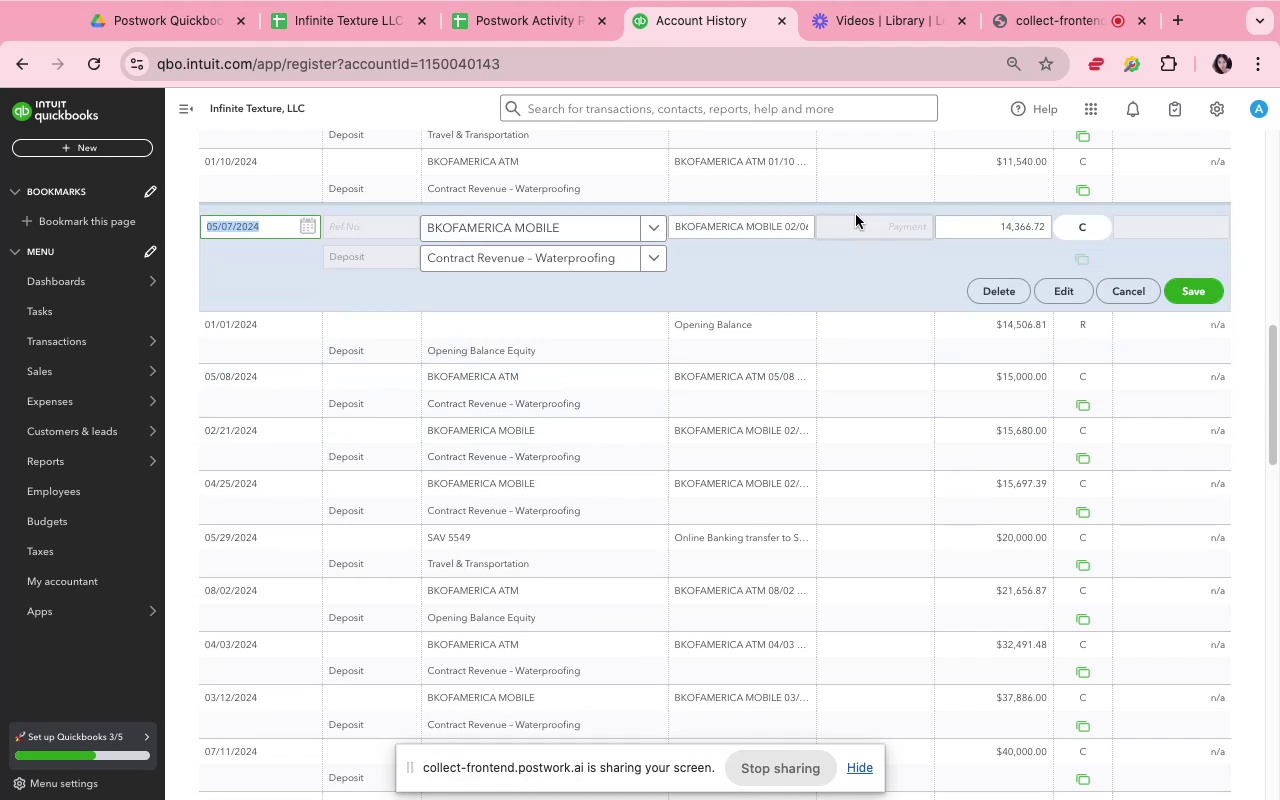 
left_click([891, 351])
 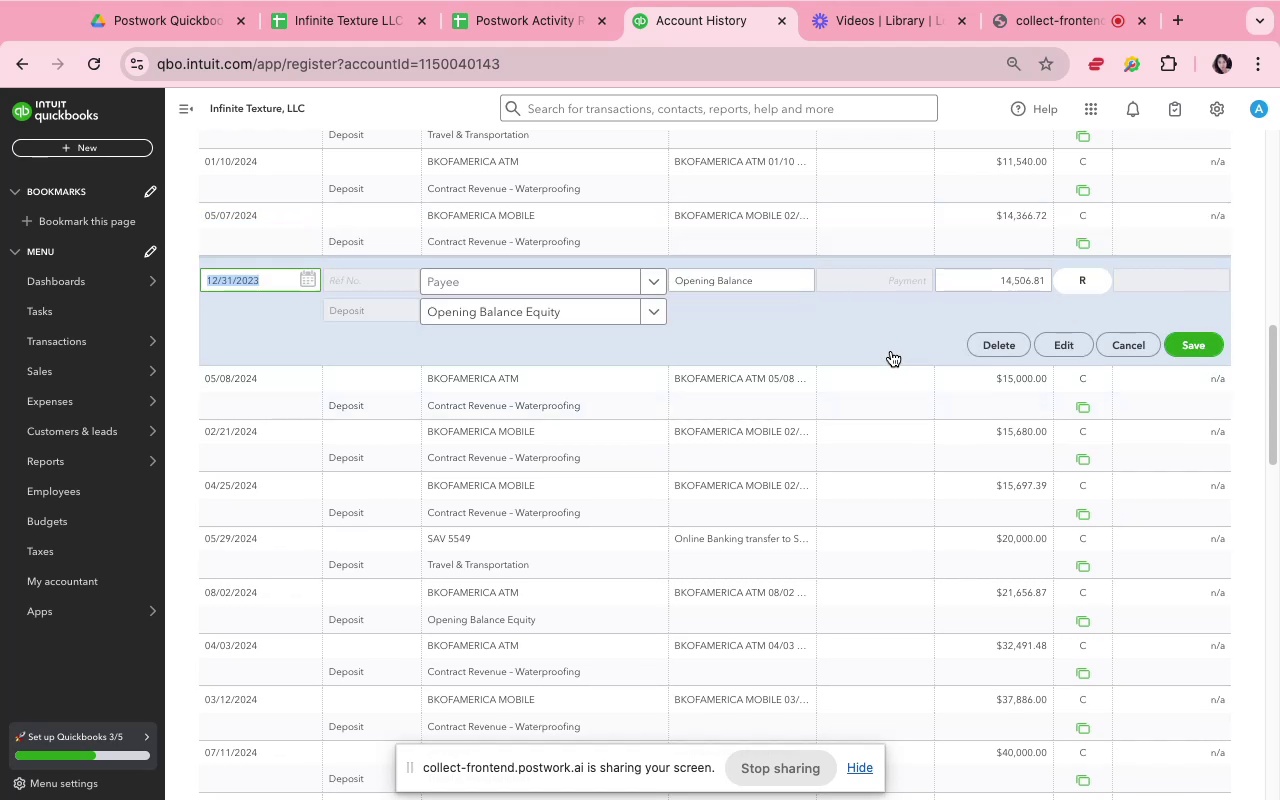 
left_click([913, 481])
 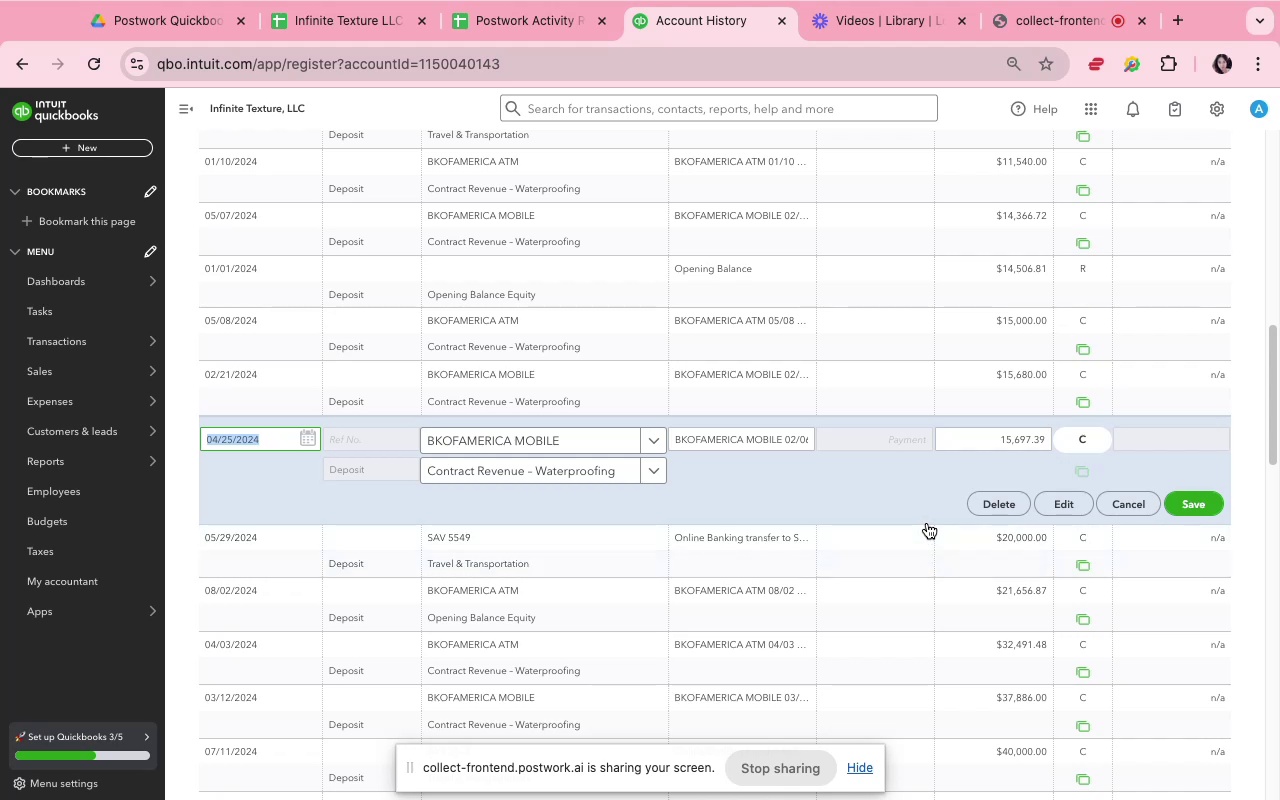 
wait(9.06)
 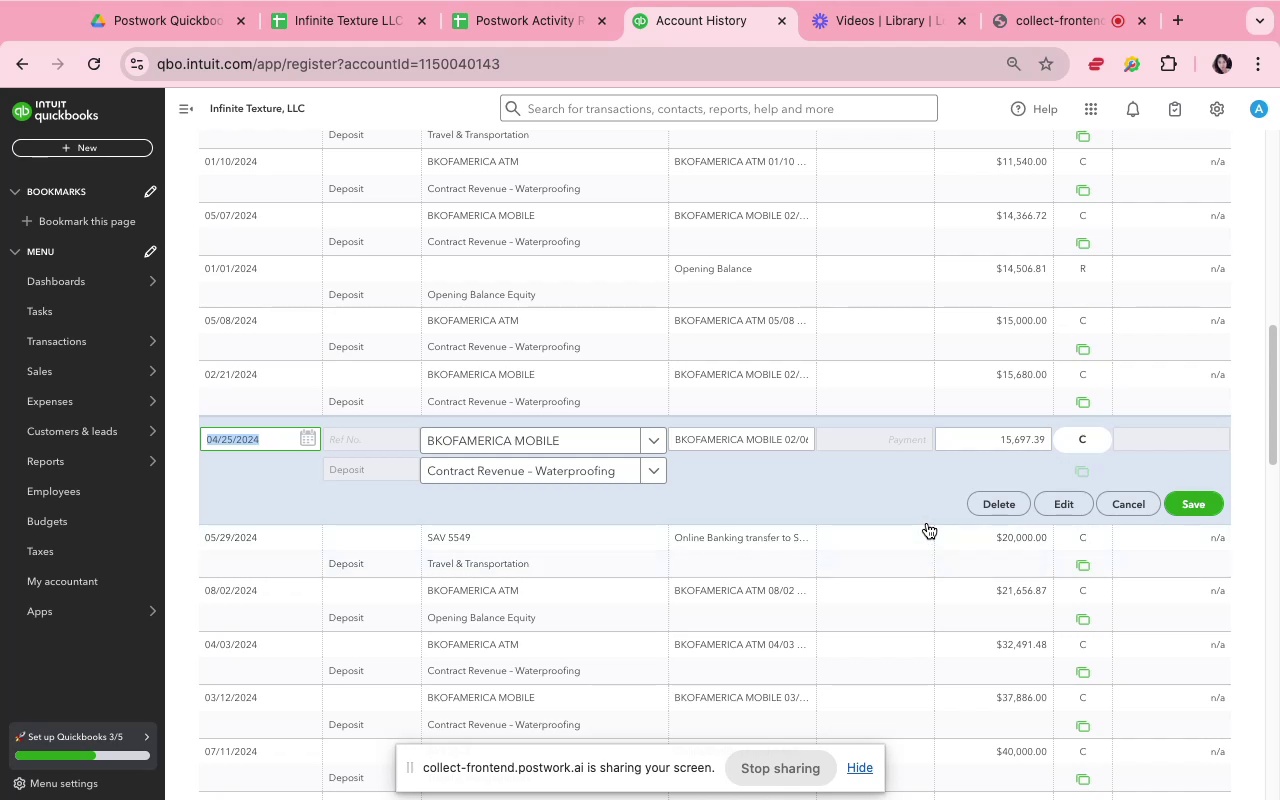 
scroll: coordinate [927, 518], scroll_direction: down, amount: 4.0
 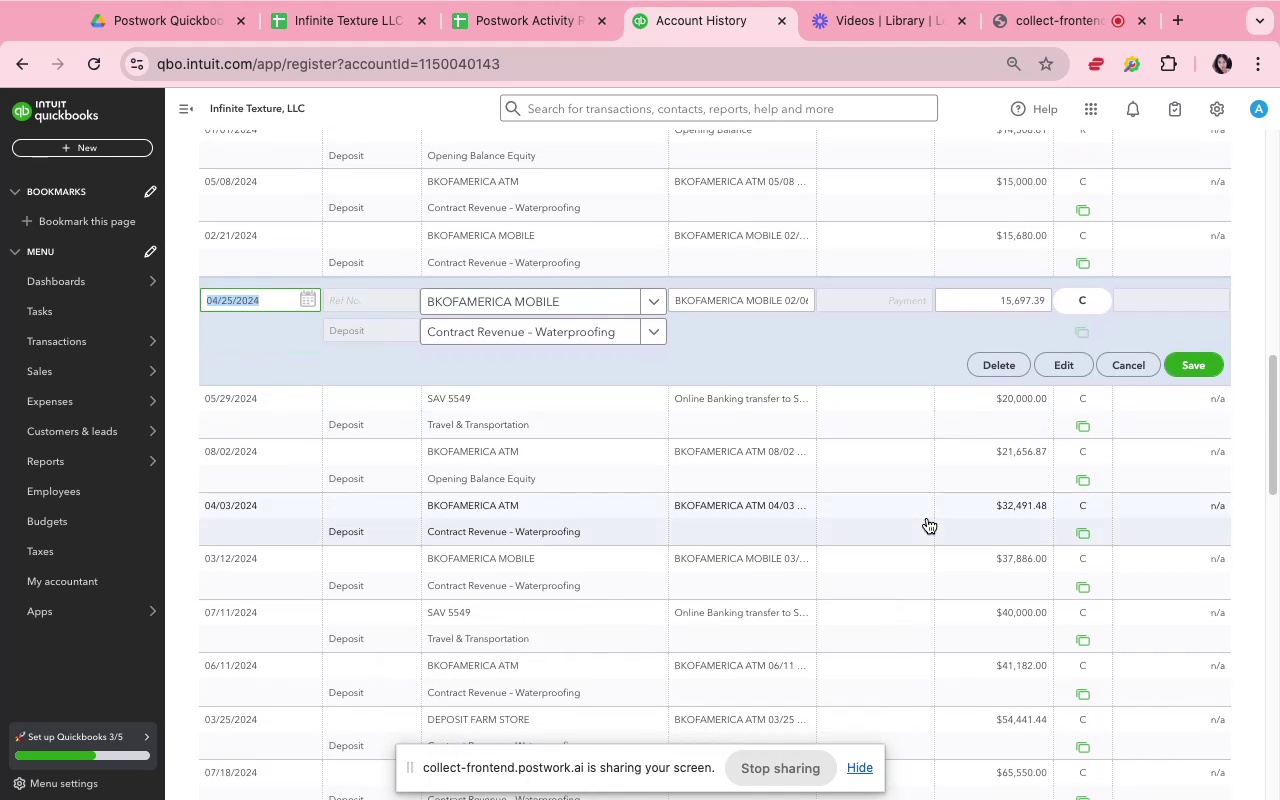 
wait(8.32)
 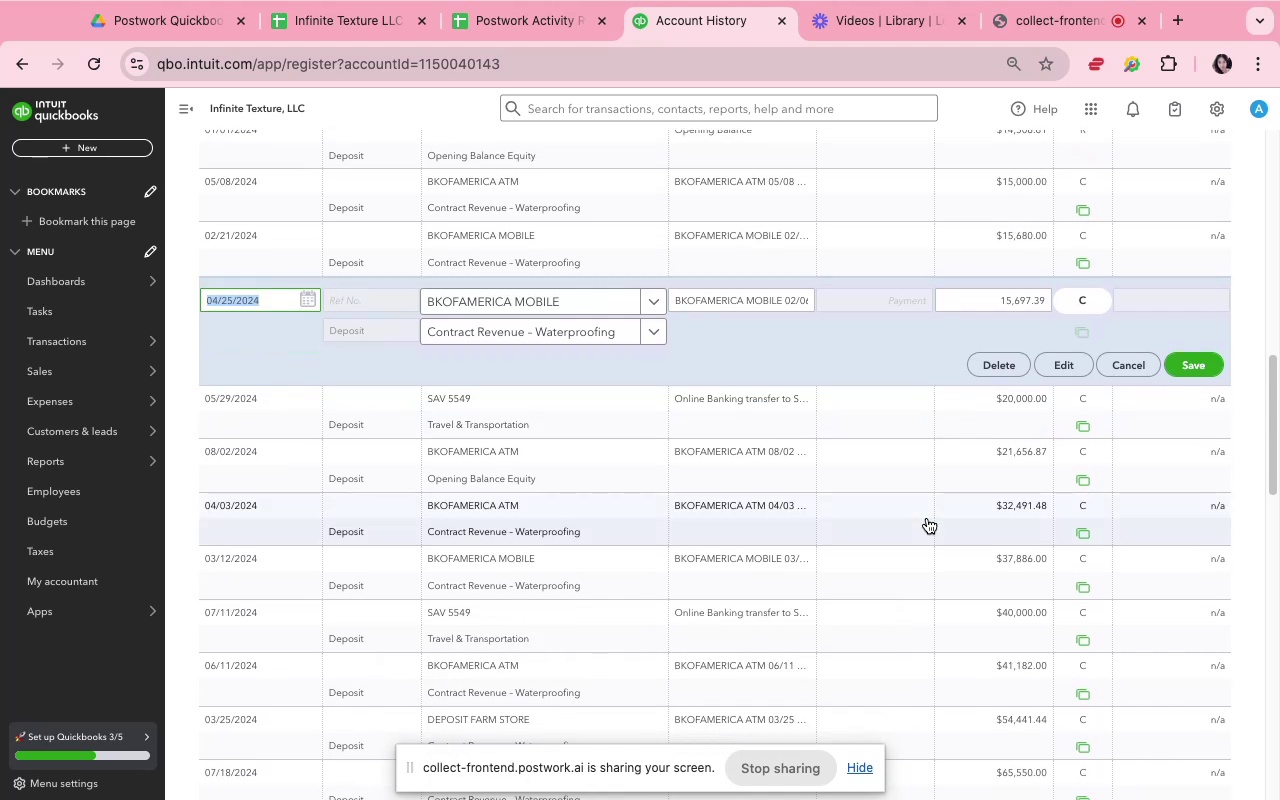 
left_click([930, 481])
 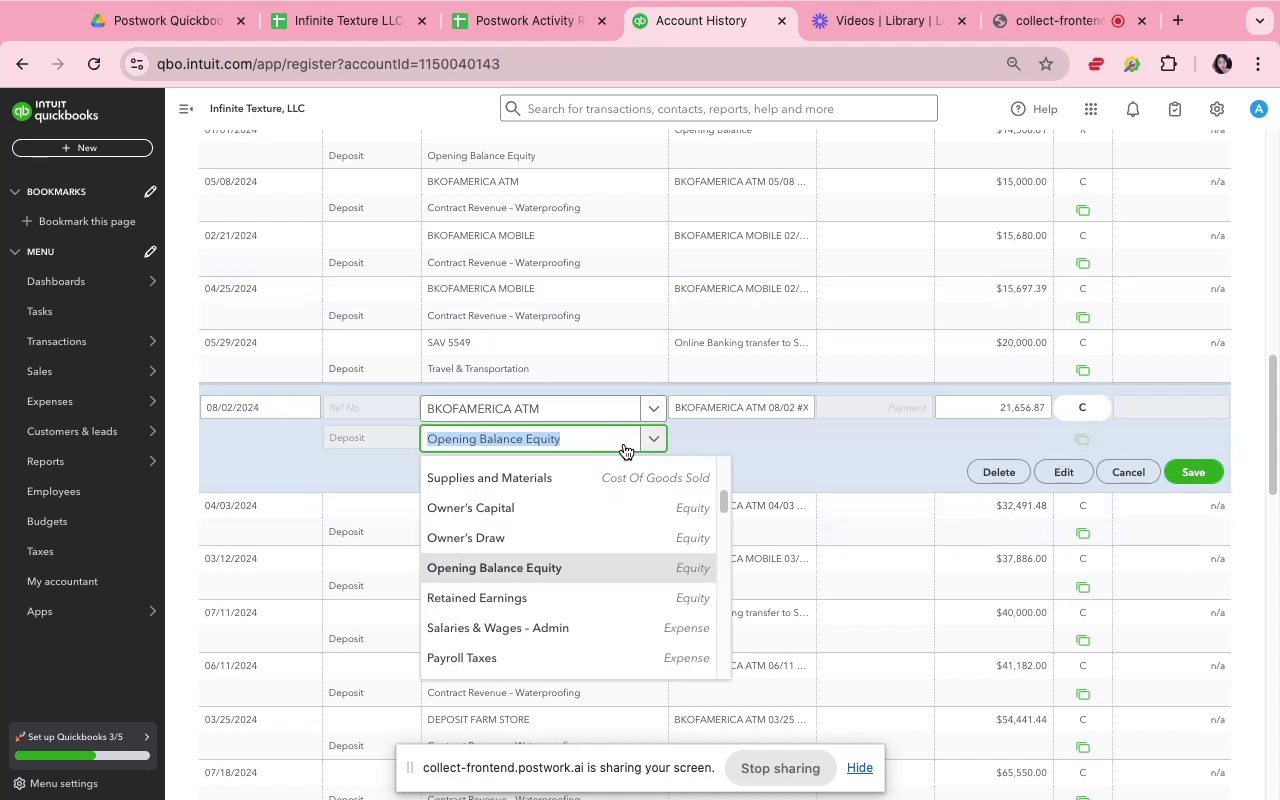 
wait(5.49)
 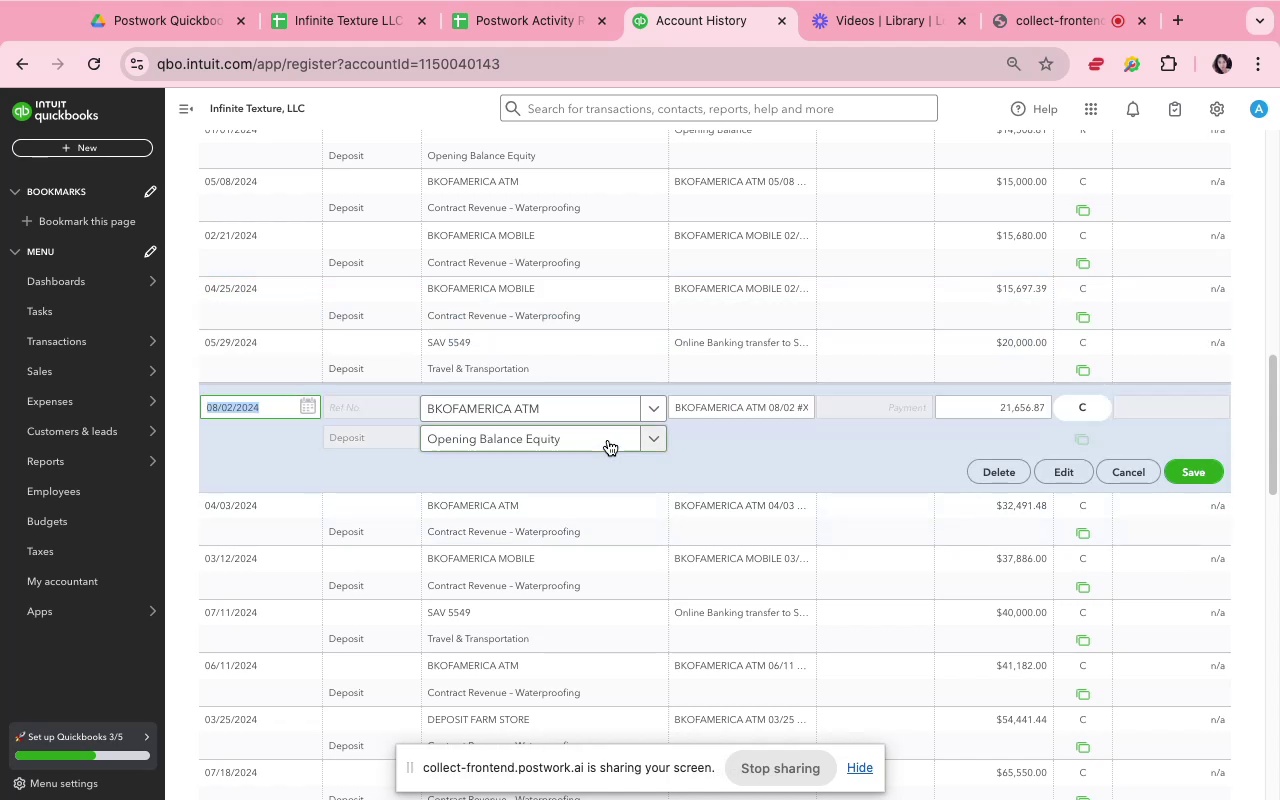 
type(con)
 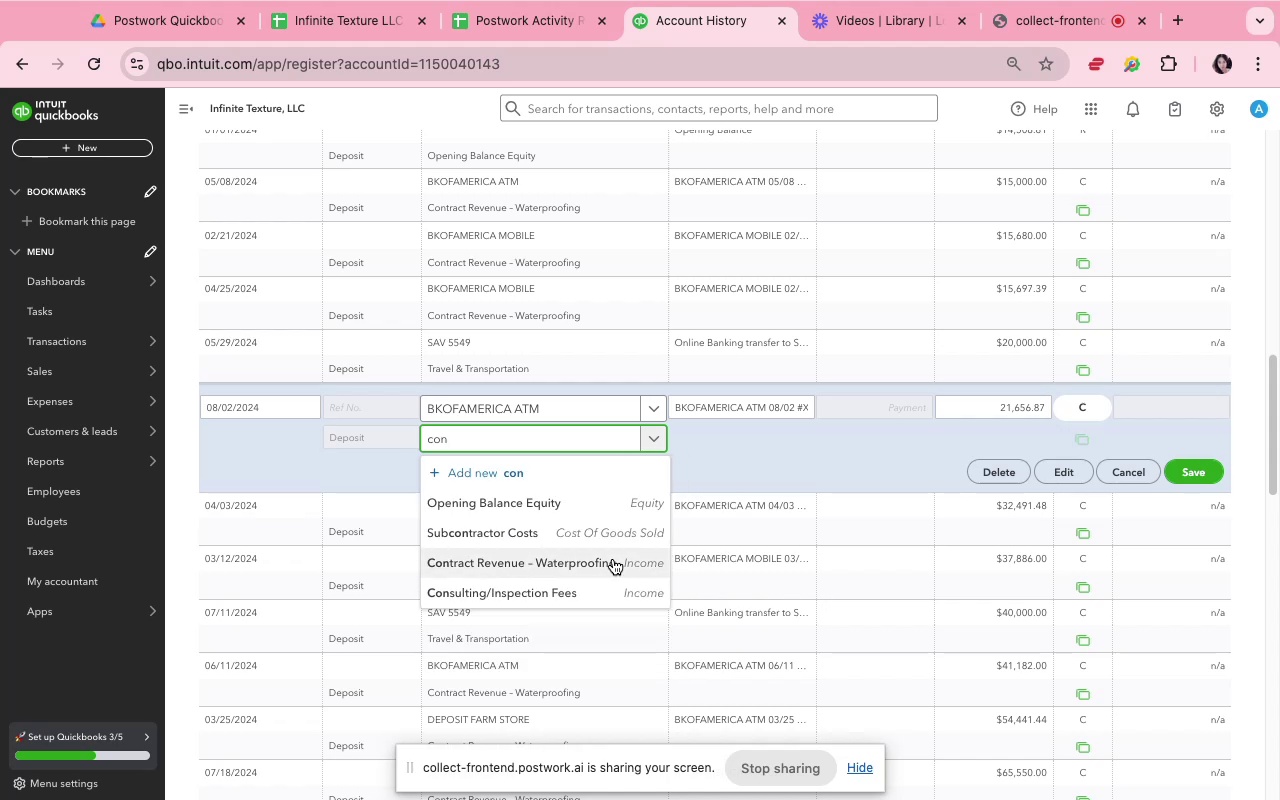 
left_click([613, 559])
 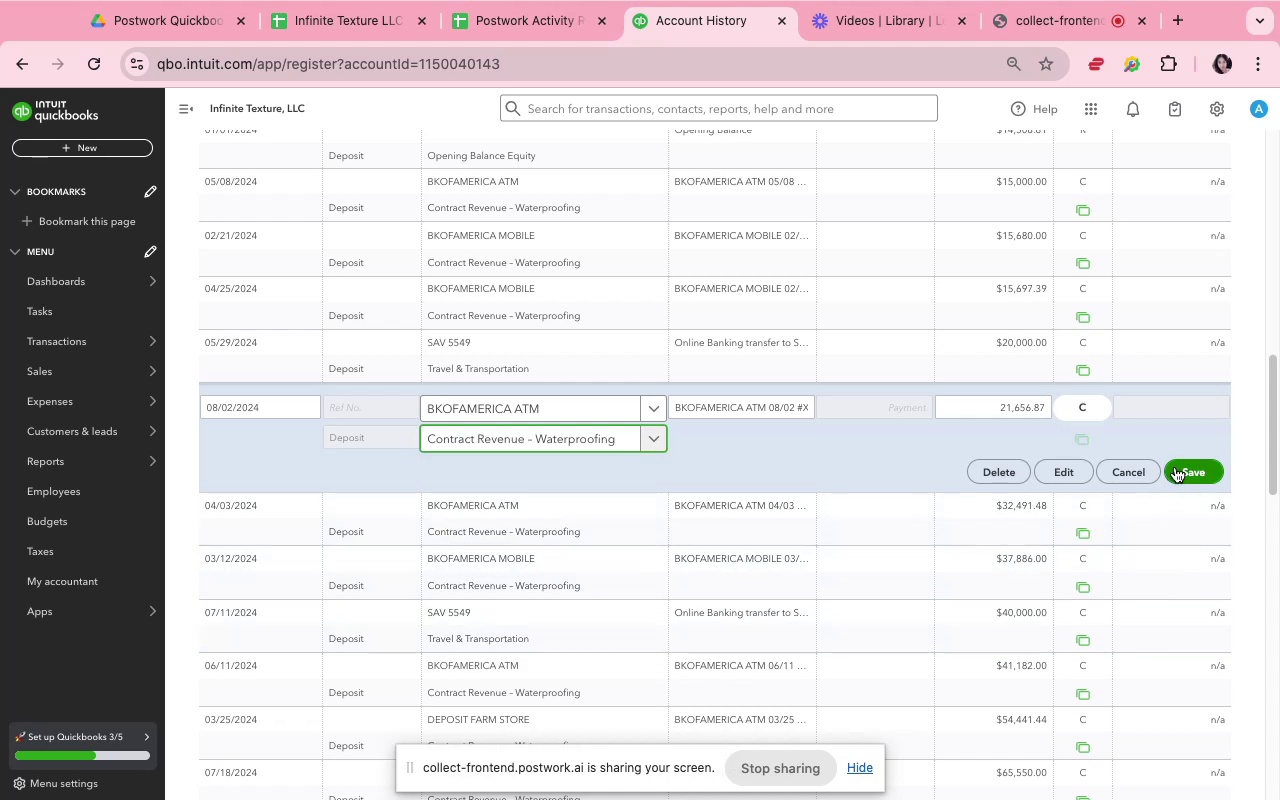 
left_click([1176, 467])
 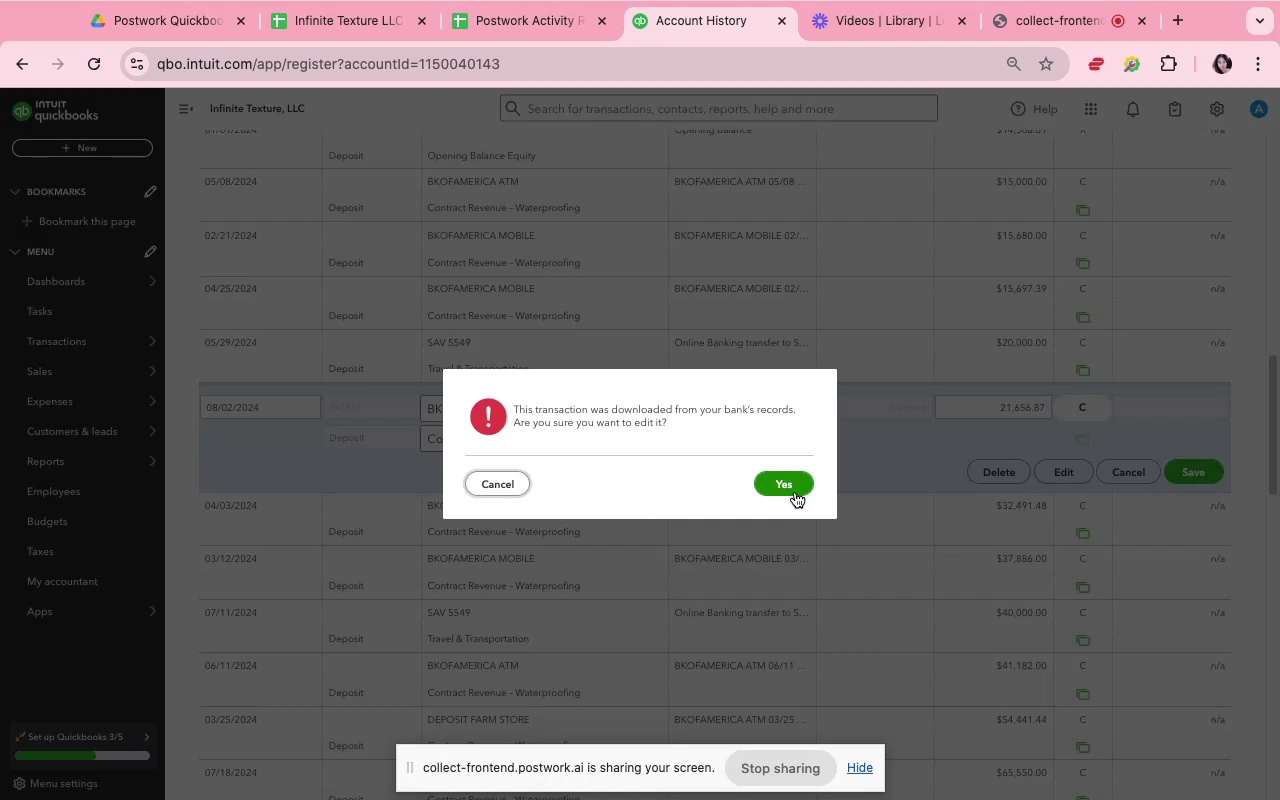 
left_click([791, 478])
 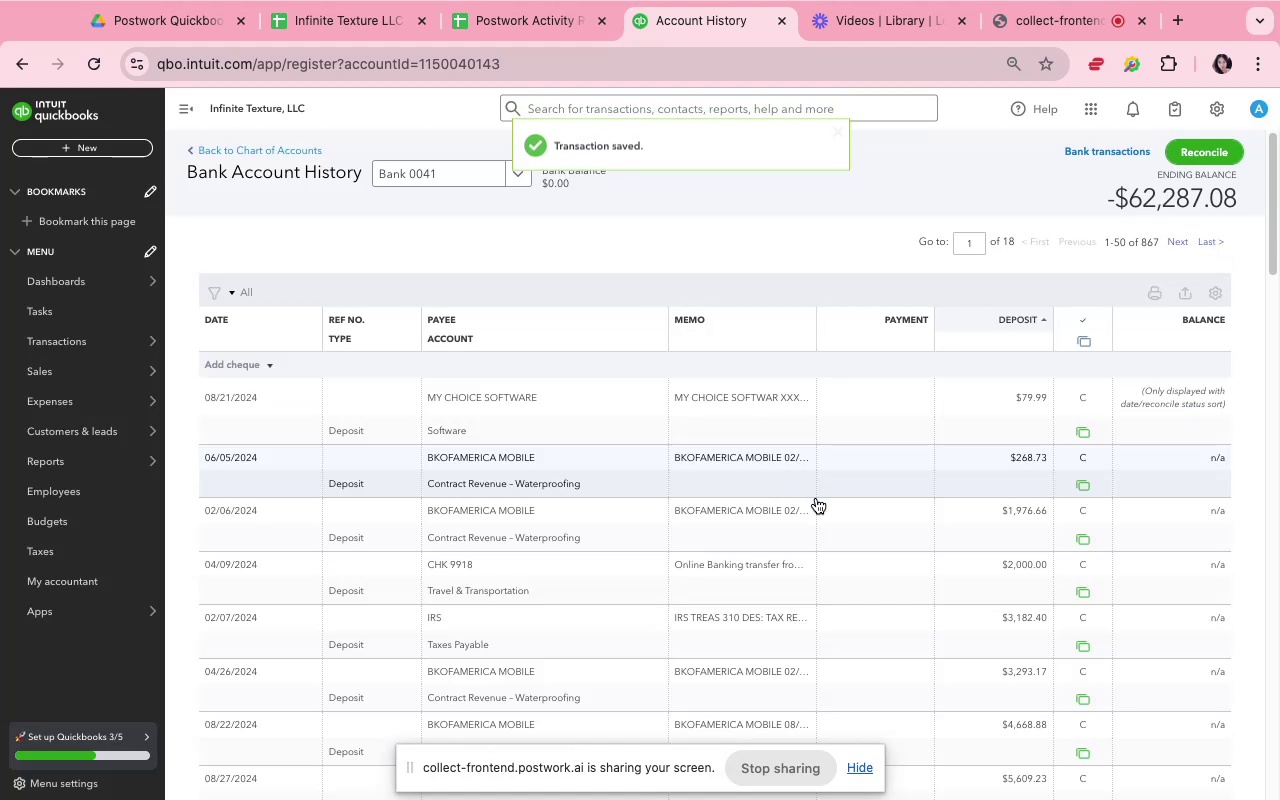 
scroll: coordinate [822, 506], scroll_direction: down, amount: 16.0
 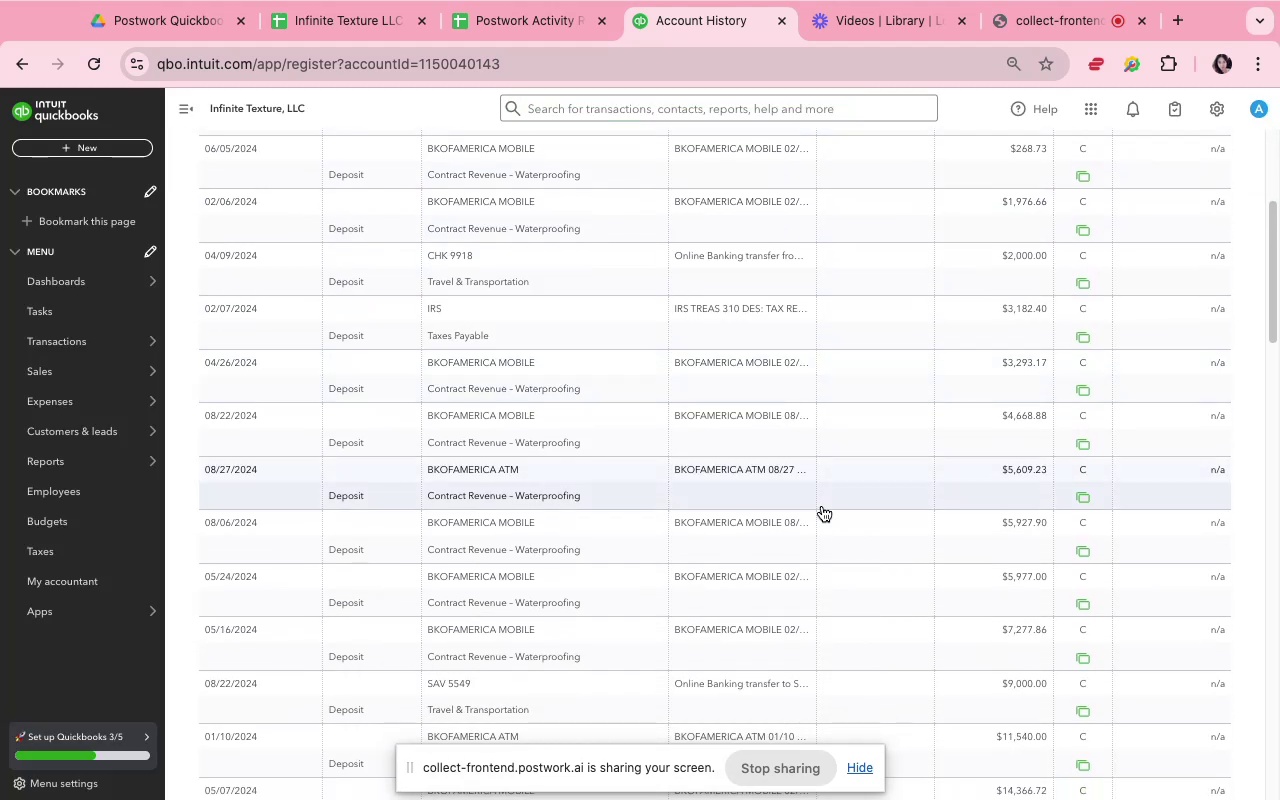 
scroll: coordinate [822, 506], scroll_direction: up, amount: 29.0
 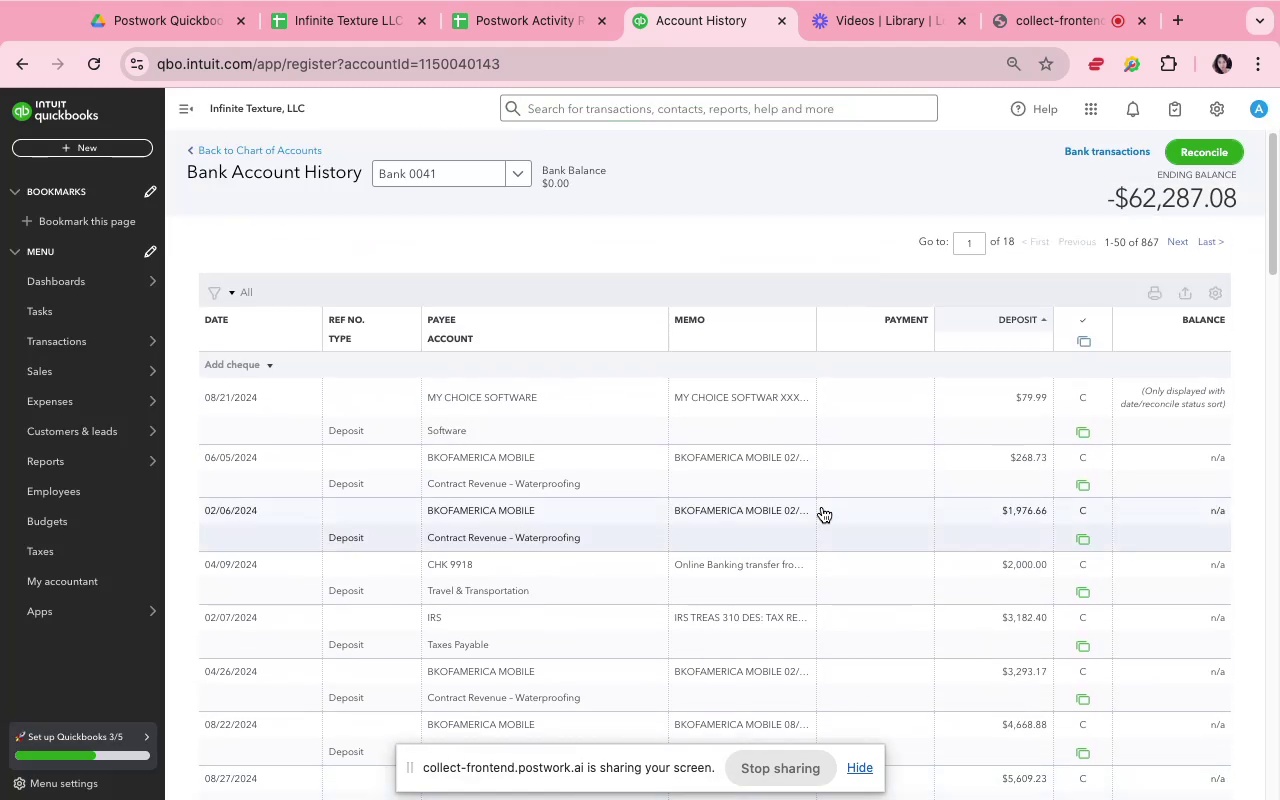 
scroll: coordinate [822, 508], scroll_direction: down, amount: 21.0
 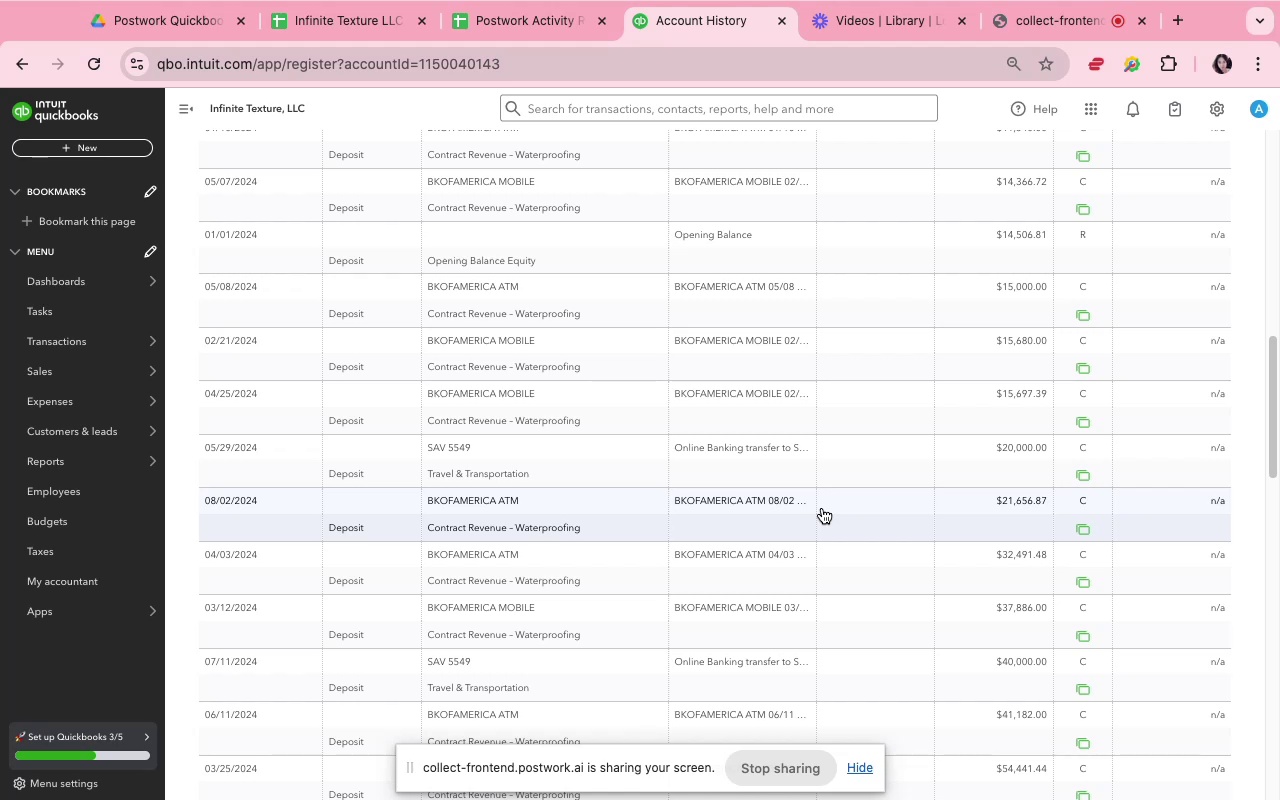 
wait(16.66)
 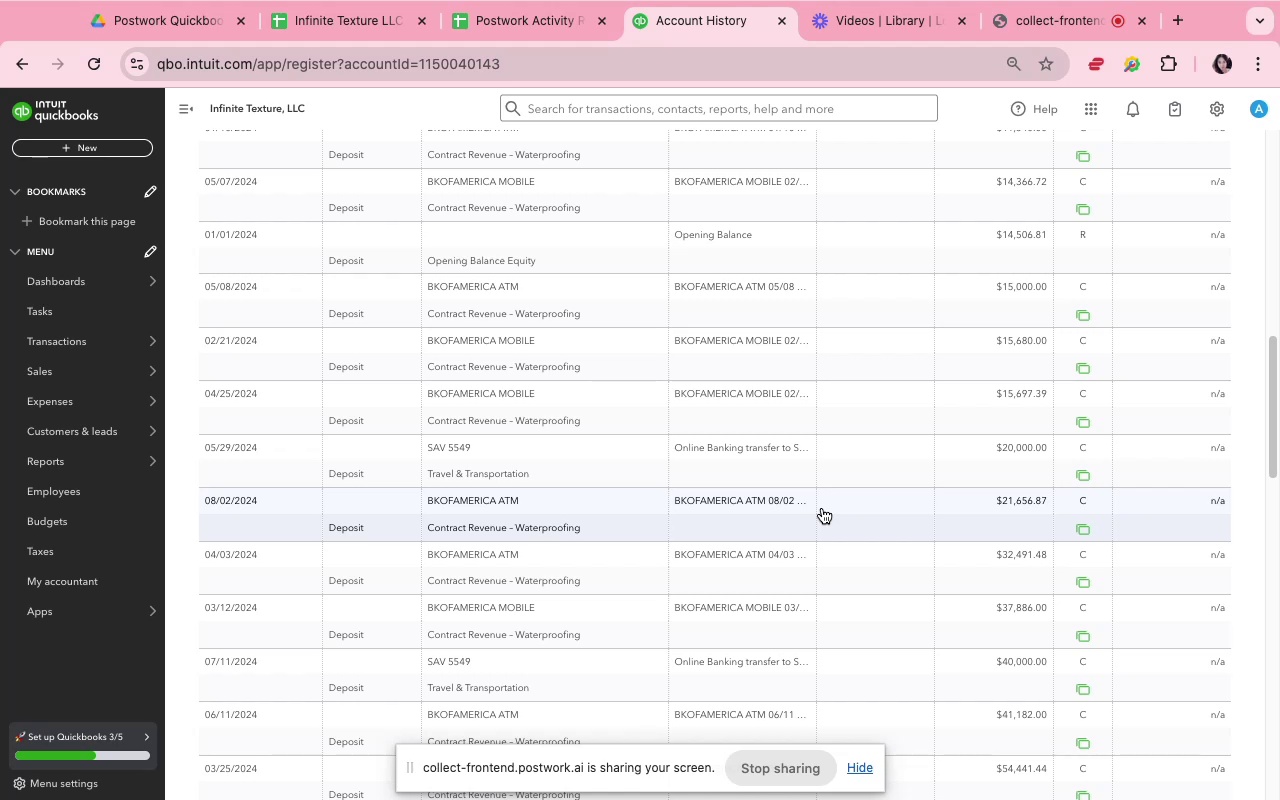 
scroll: coordinate [557, 346], scroll_direction: up, amount: 39.0
 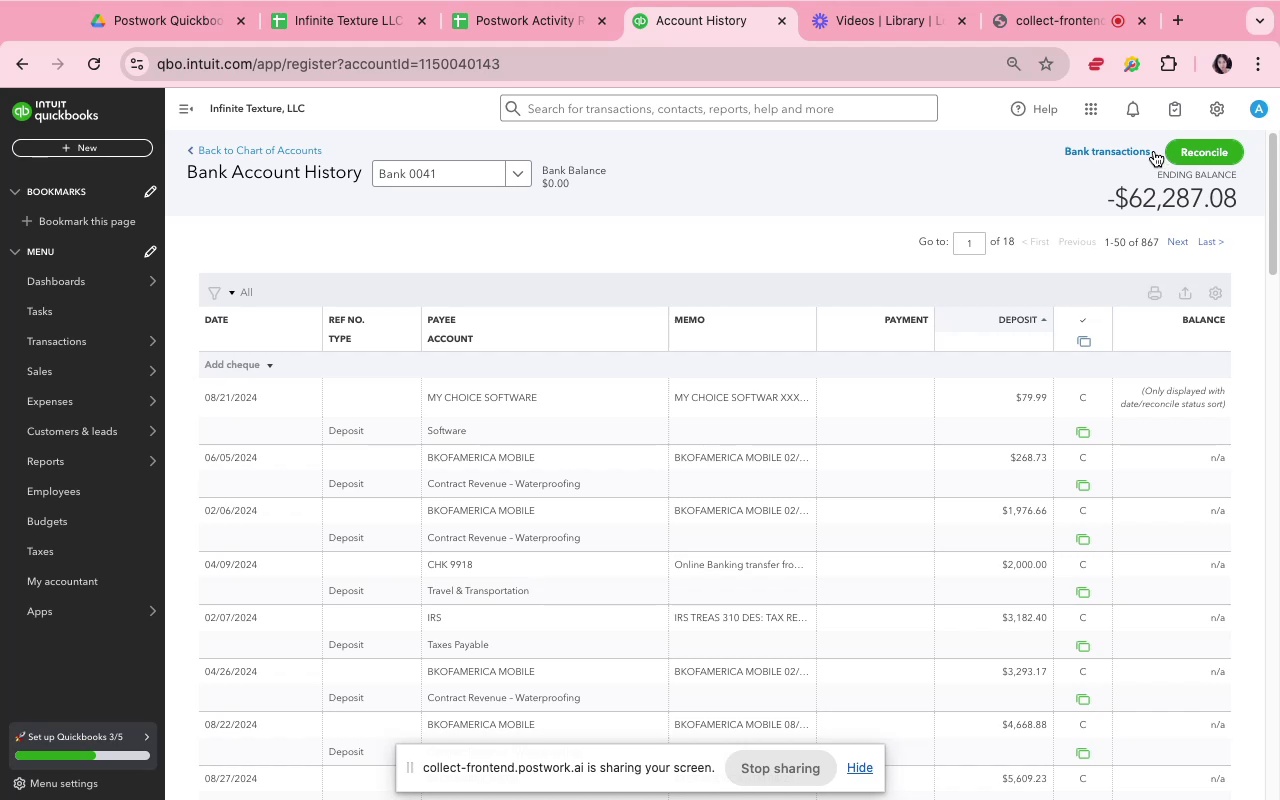 
left_click([1145, 149])
 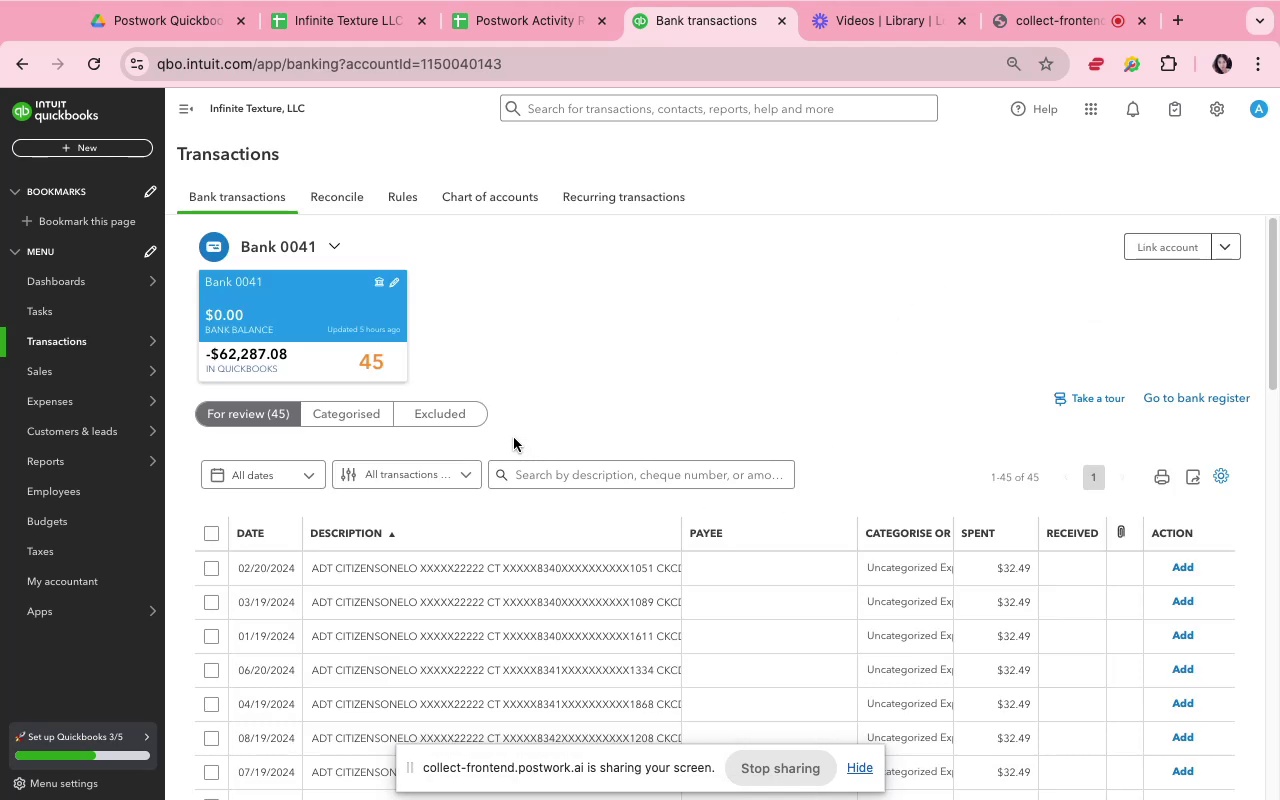 
wait(5.17)
 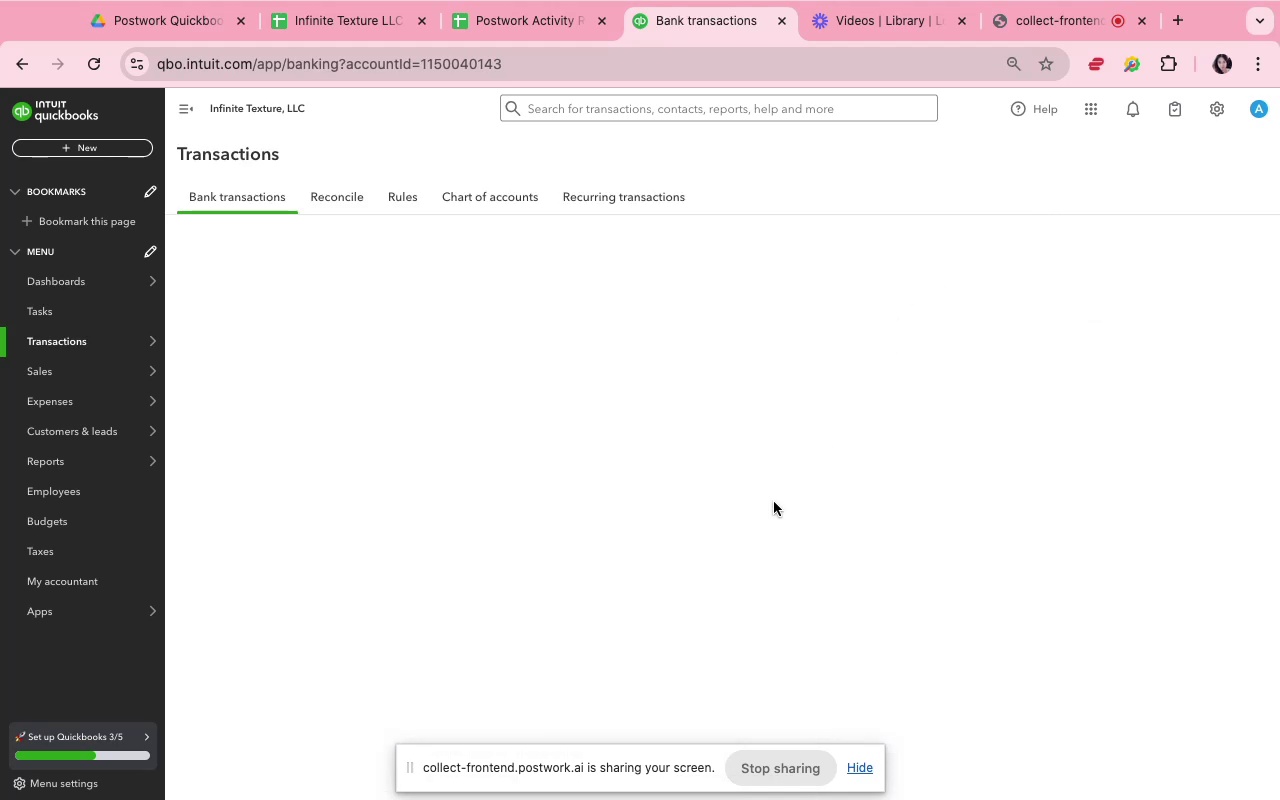 
left_click([541, 472])
 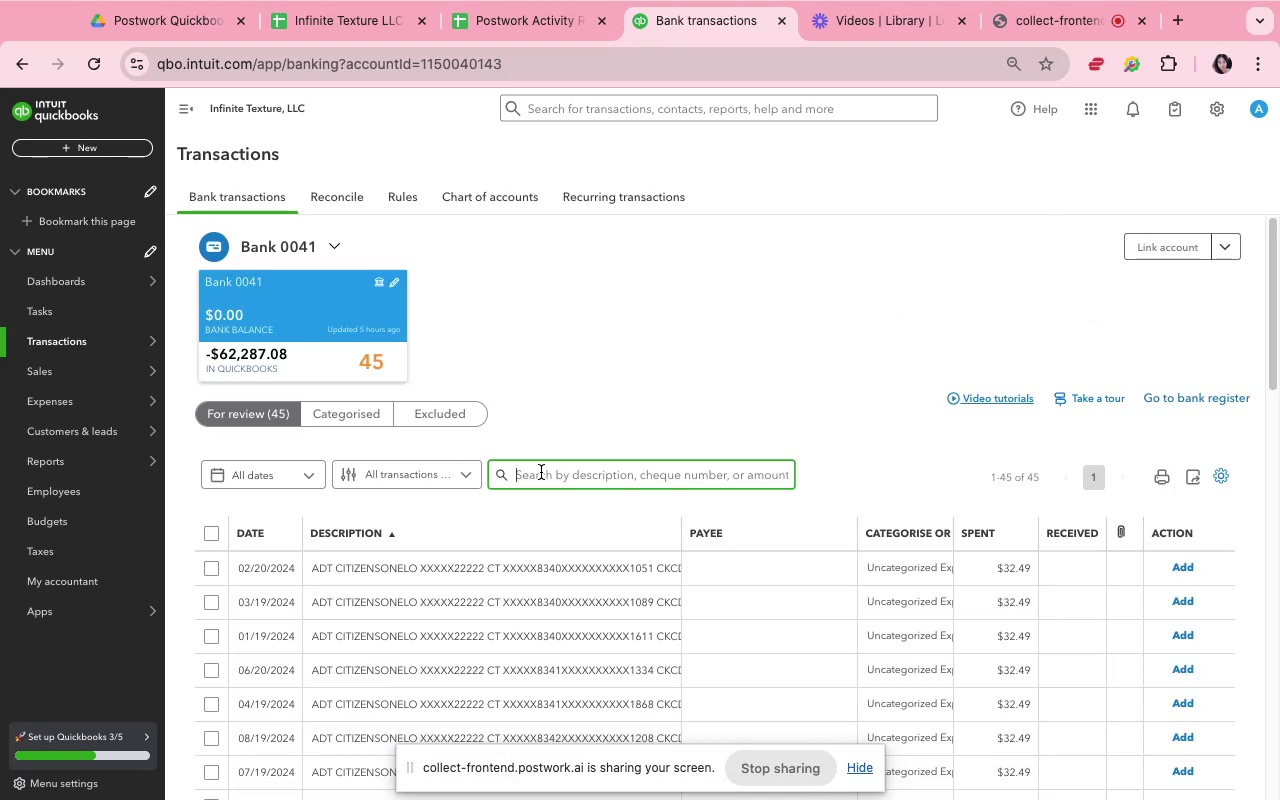 
type(ransfer)
key(Backspace)
type(Tra)
 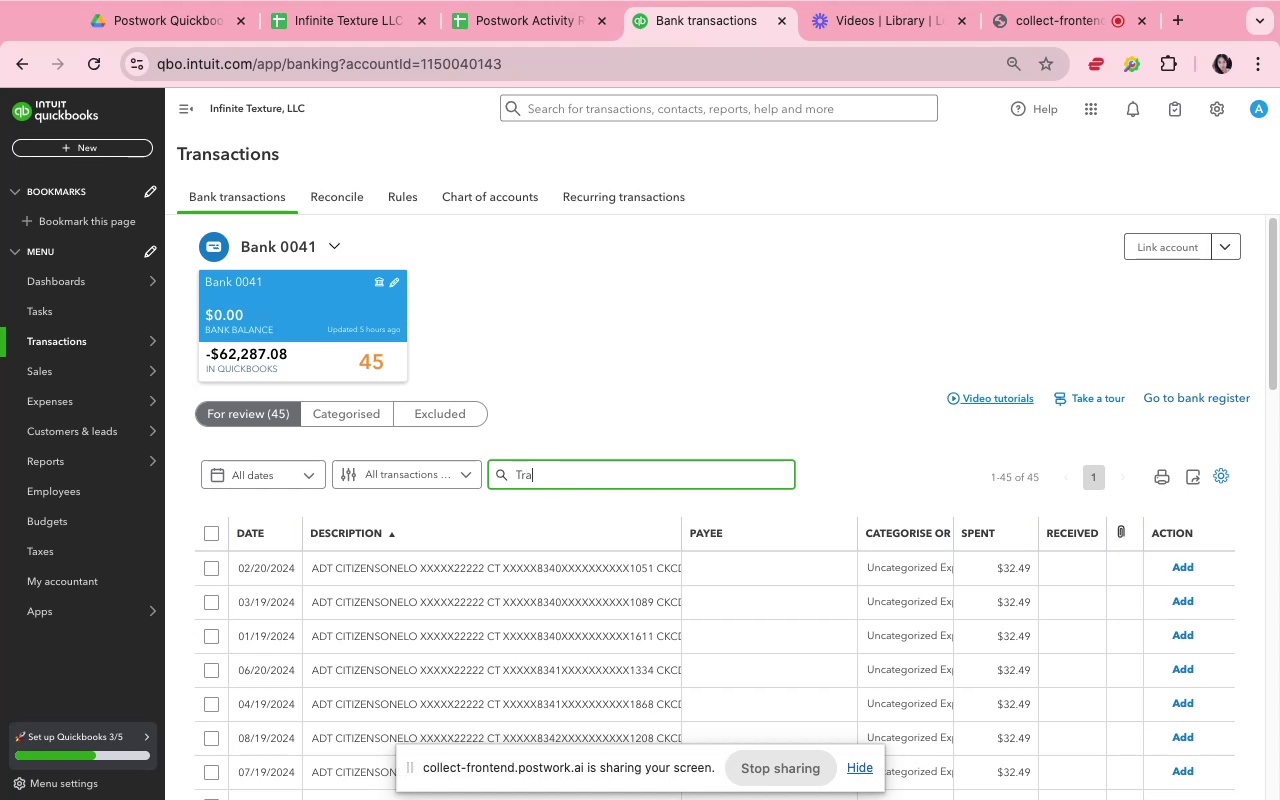 
wait(5.12)
 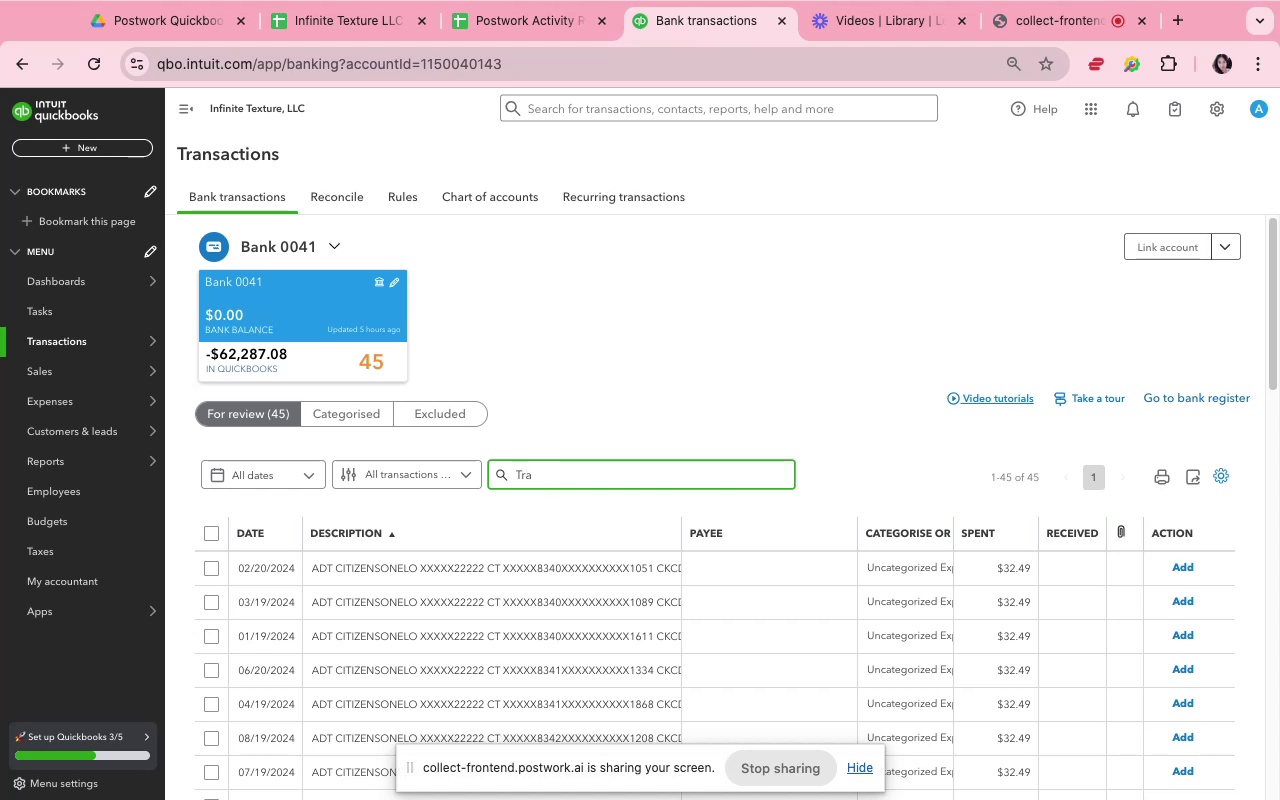 
left_click([607, 482])
 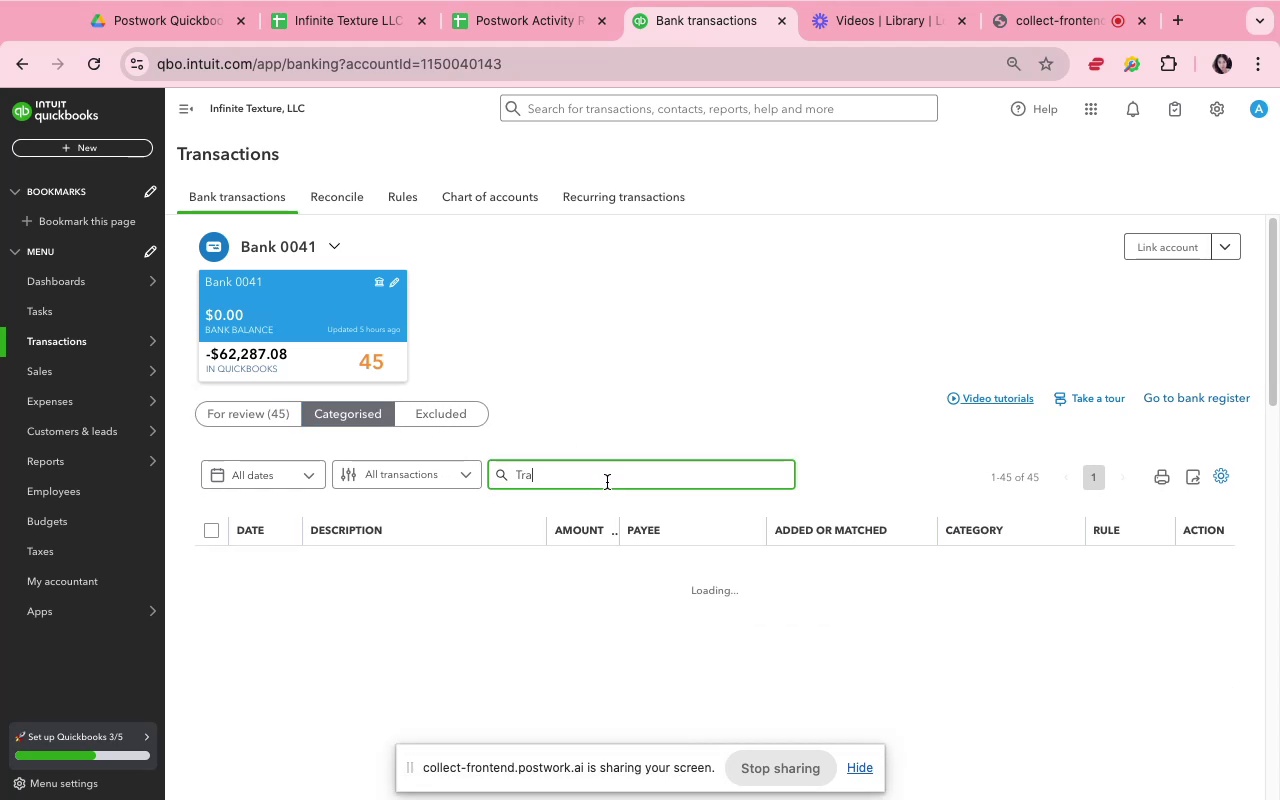 
key(S)
 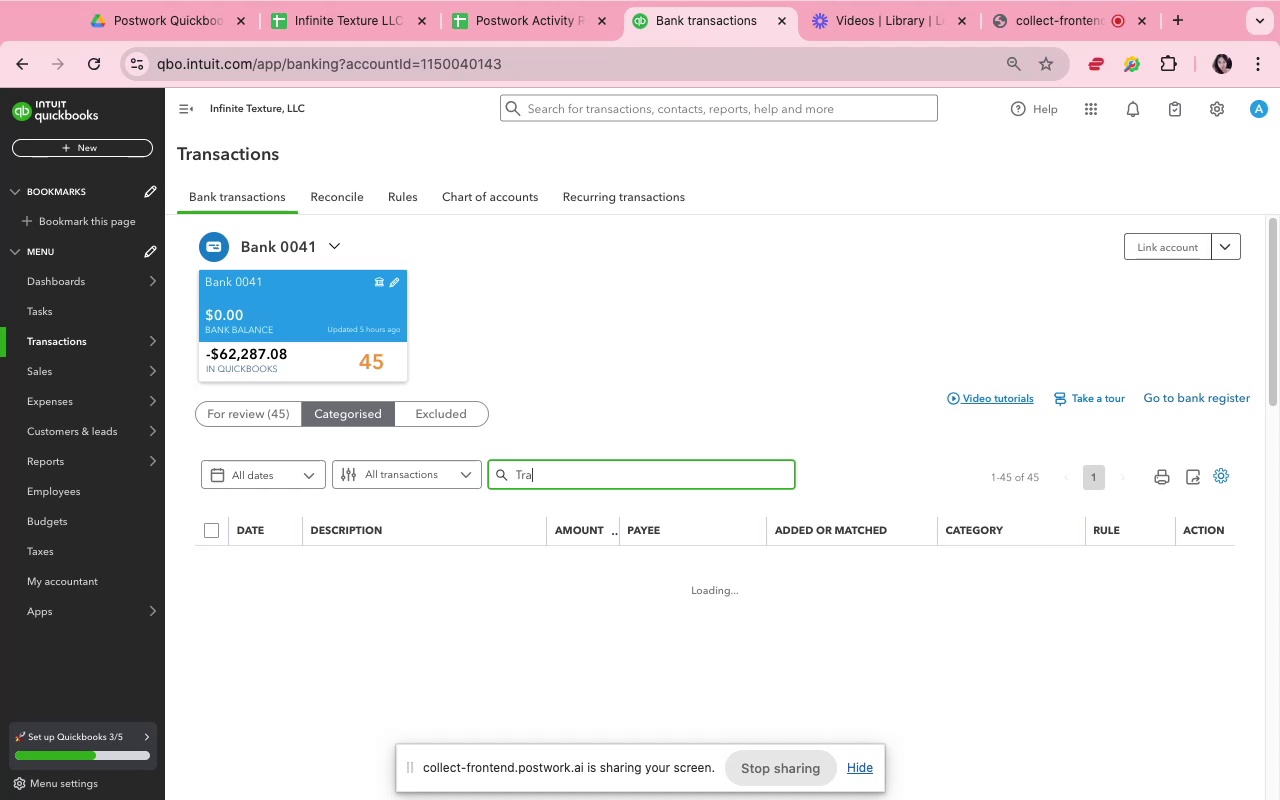 
key(Backspace)
 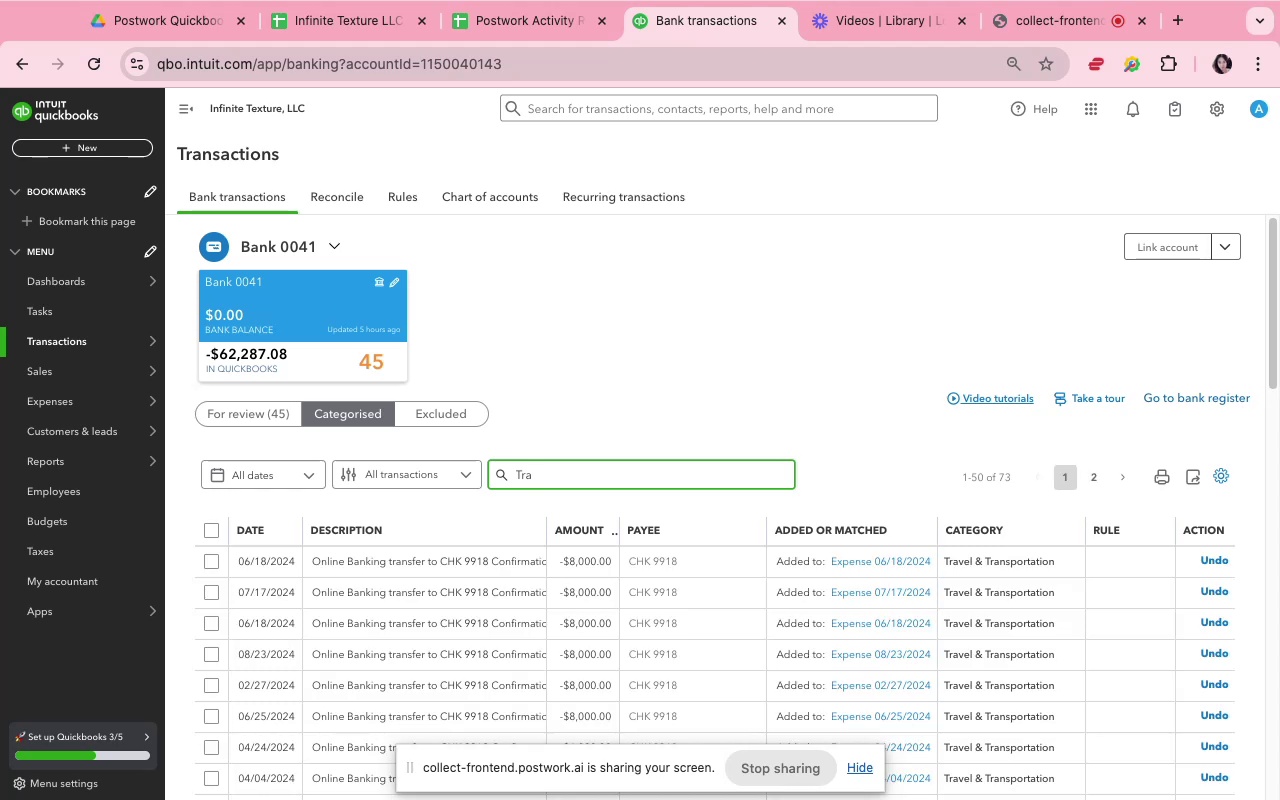 
type(nsfer)
 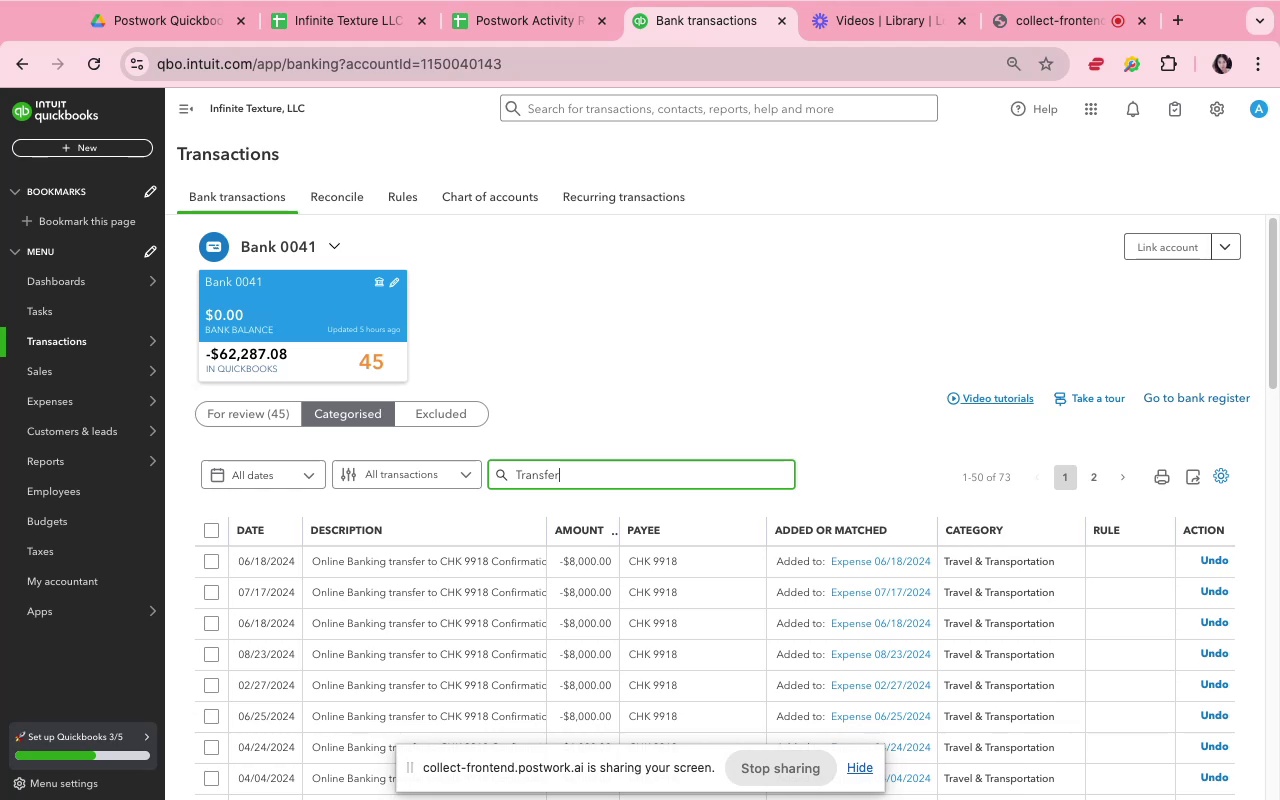 
wait(9.07)
 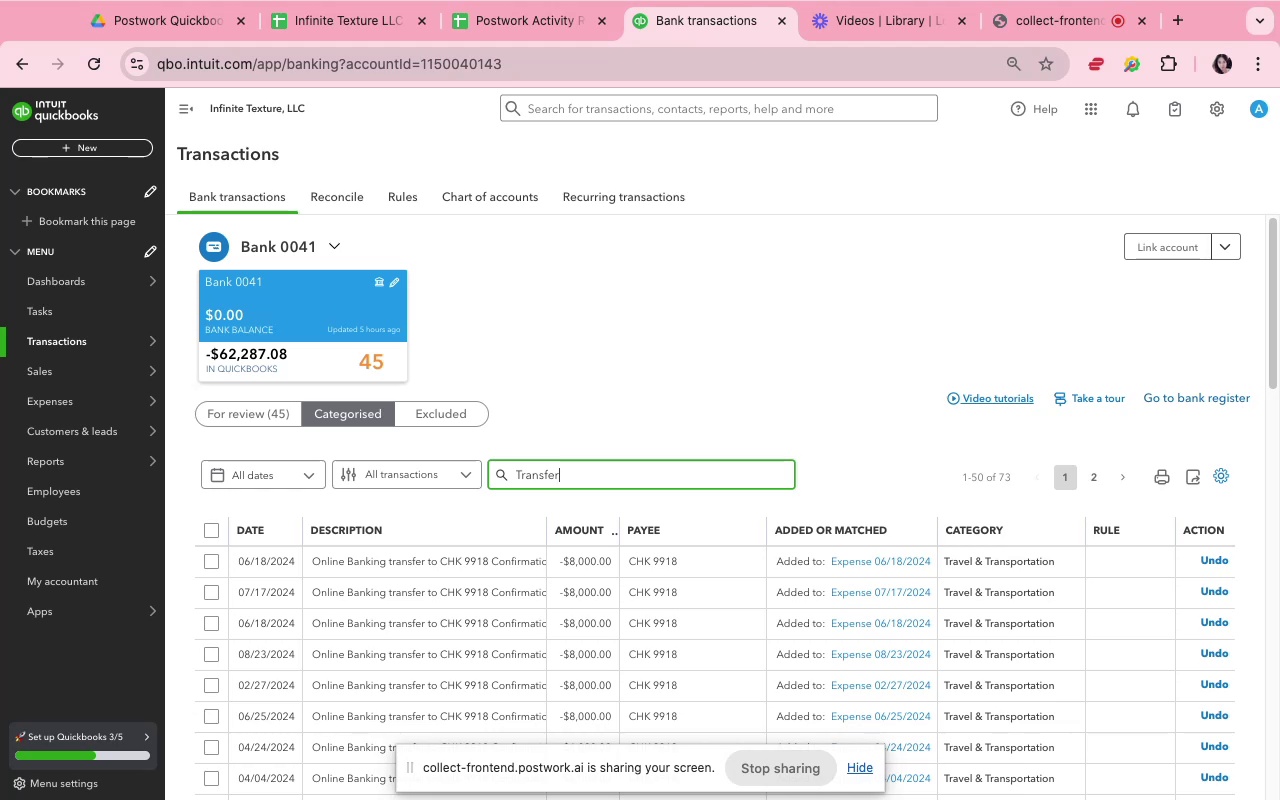 
scroll: coordinate [615, 656], scroll_direction: down, amount: 30.0
 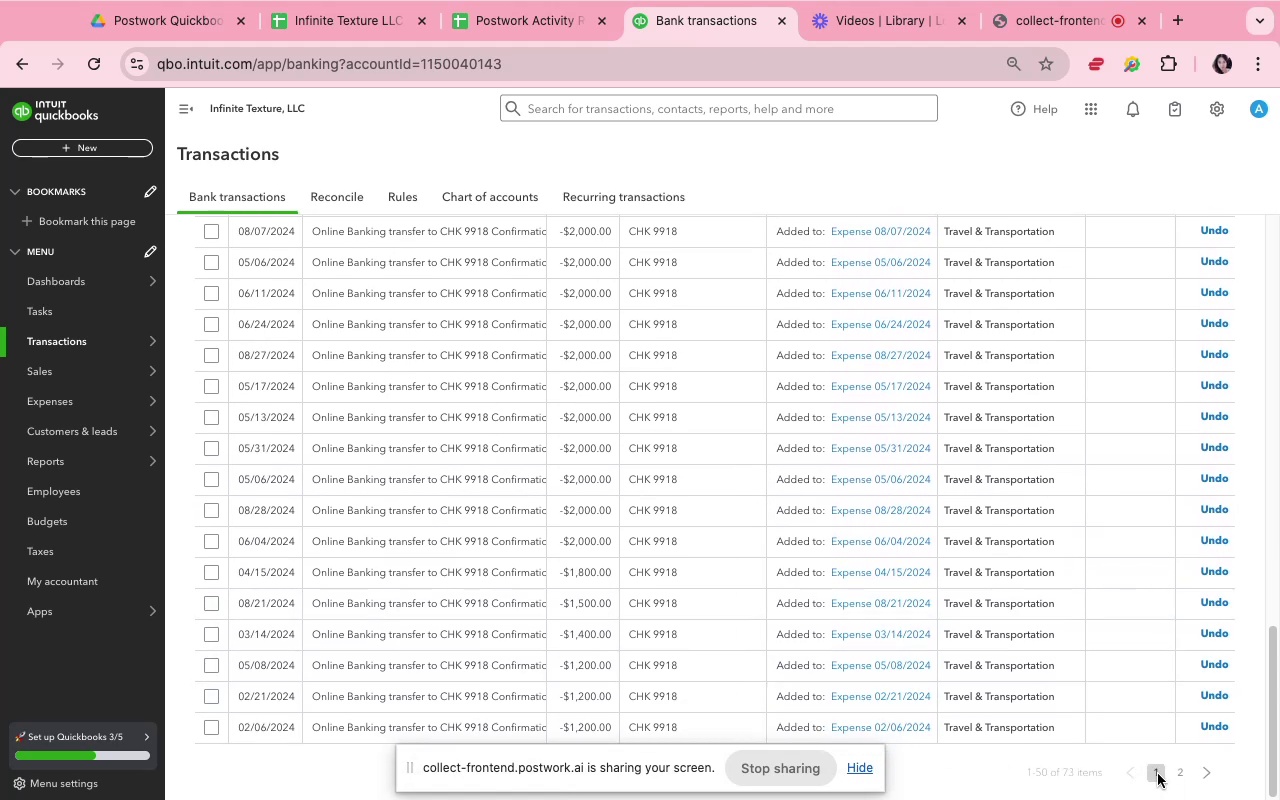 
left_click([1178, 778])
 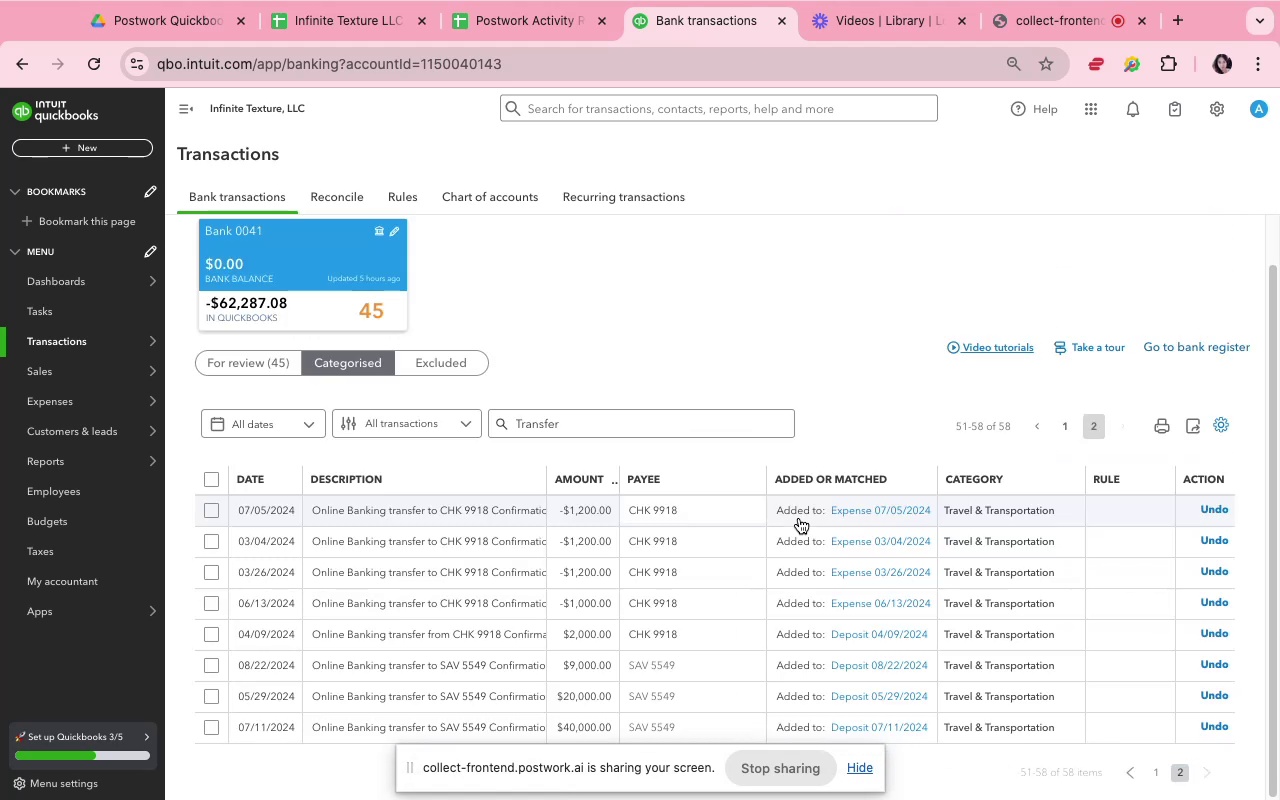 
scroll: coordinate [886, 647], scroll_direction: down, amount: 42.0
 